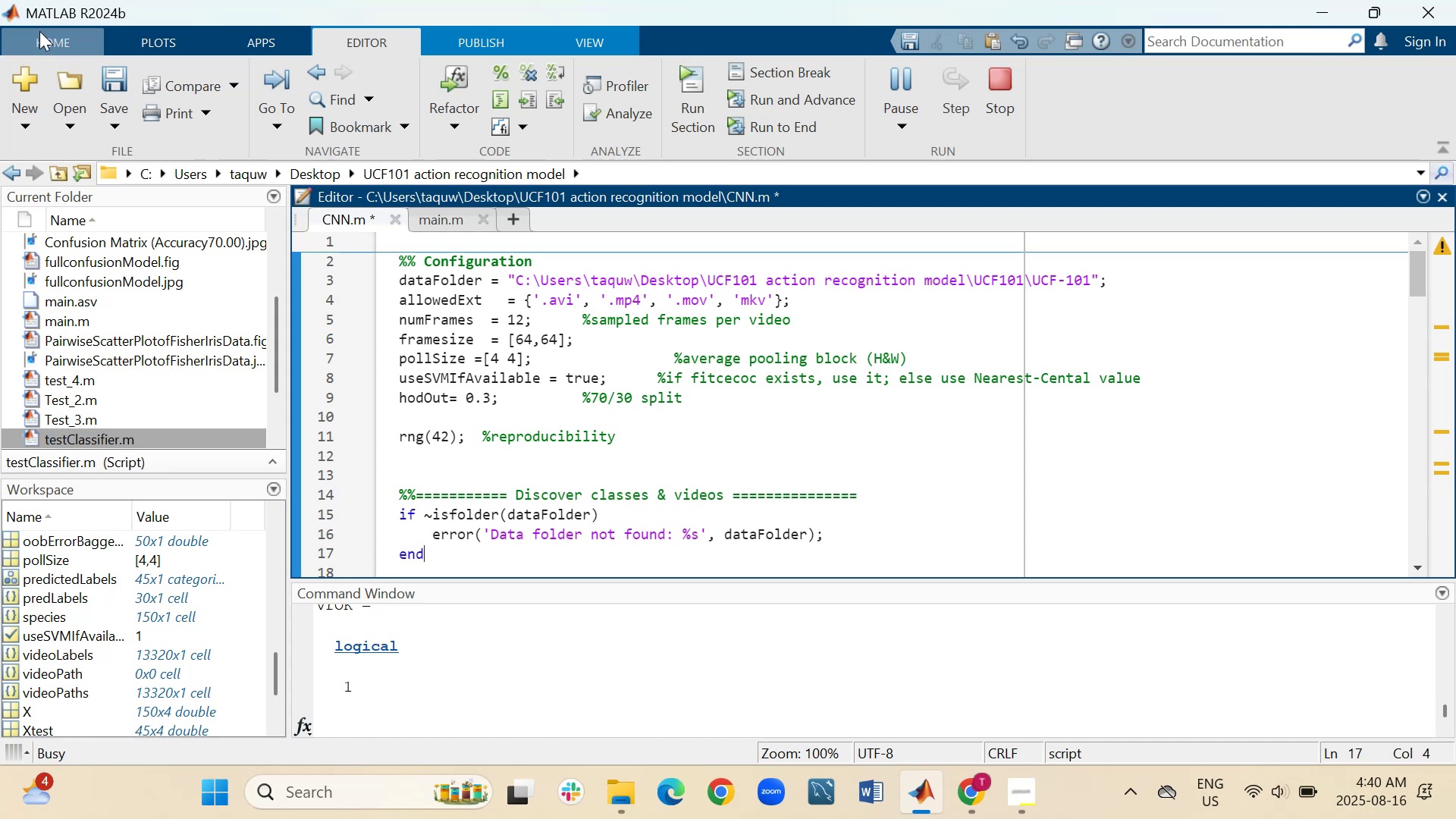 
key(ArrowDown)
 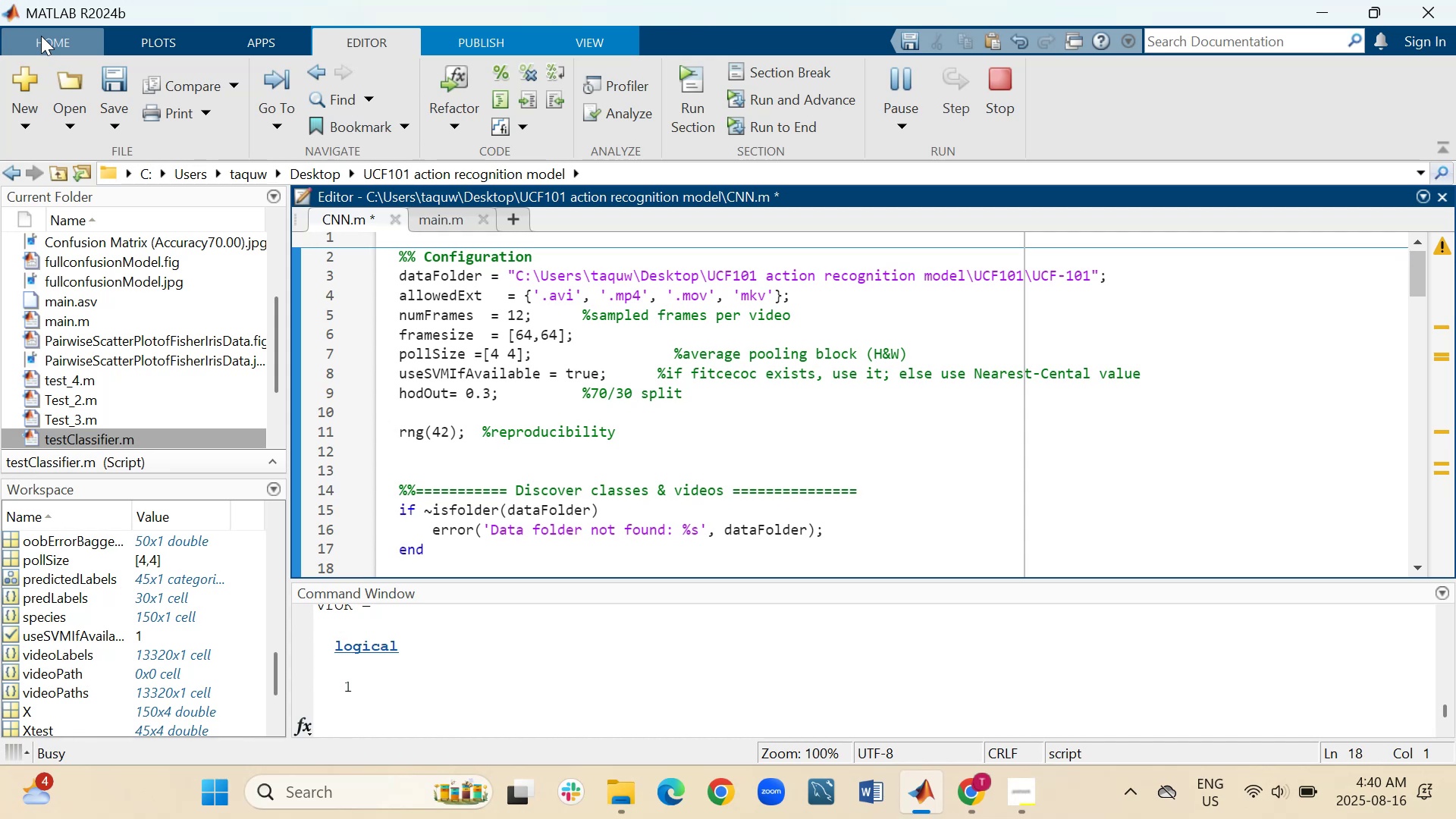 
wait(6.53)
 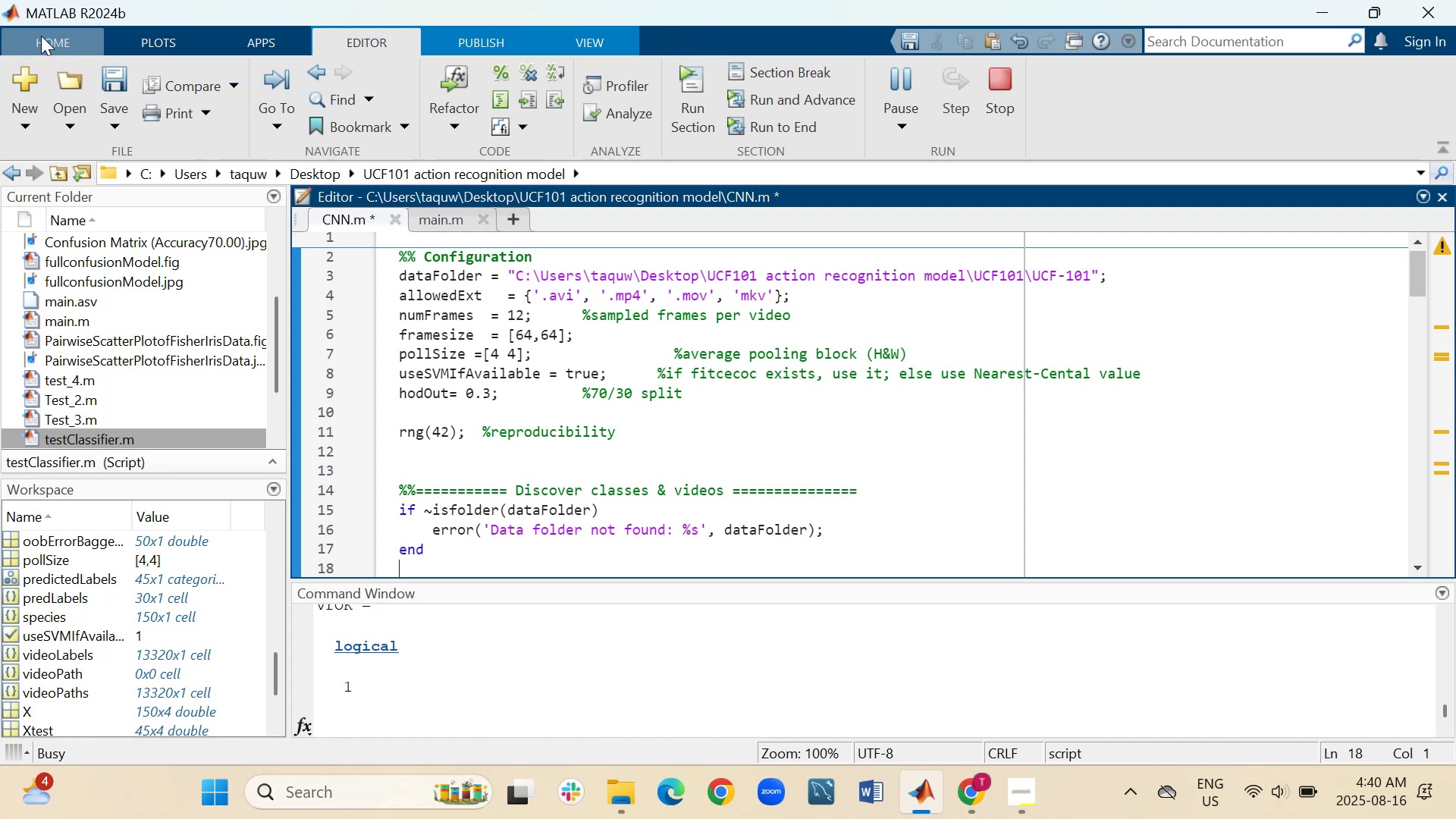 
key(ArrowDown)
 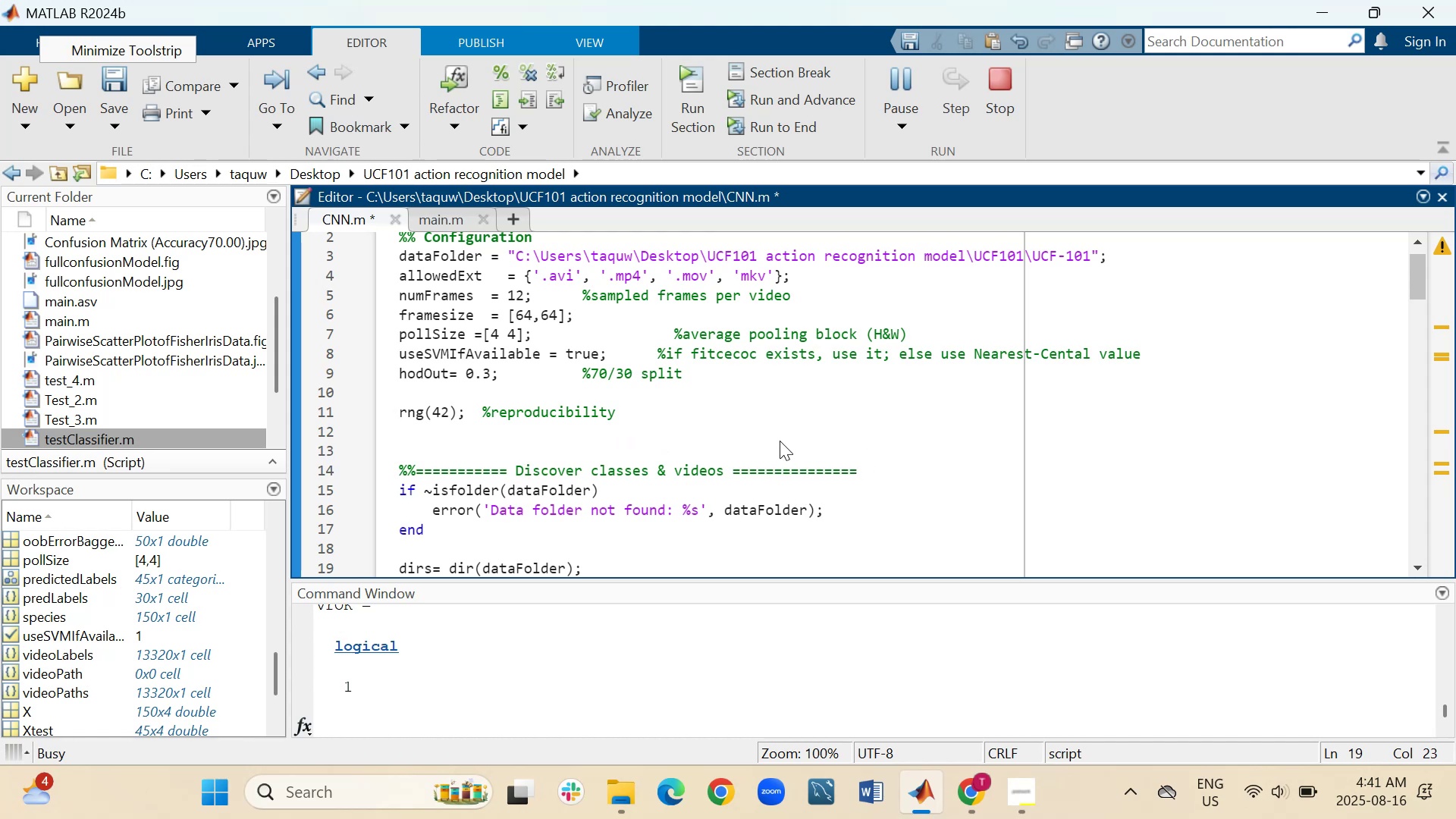 
wait(37.52)
 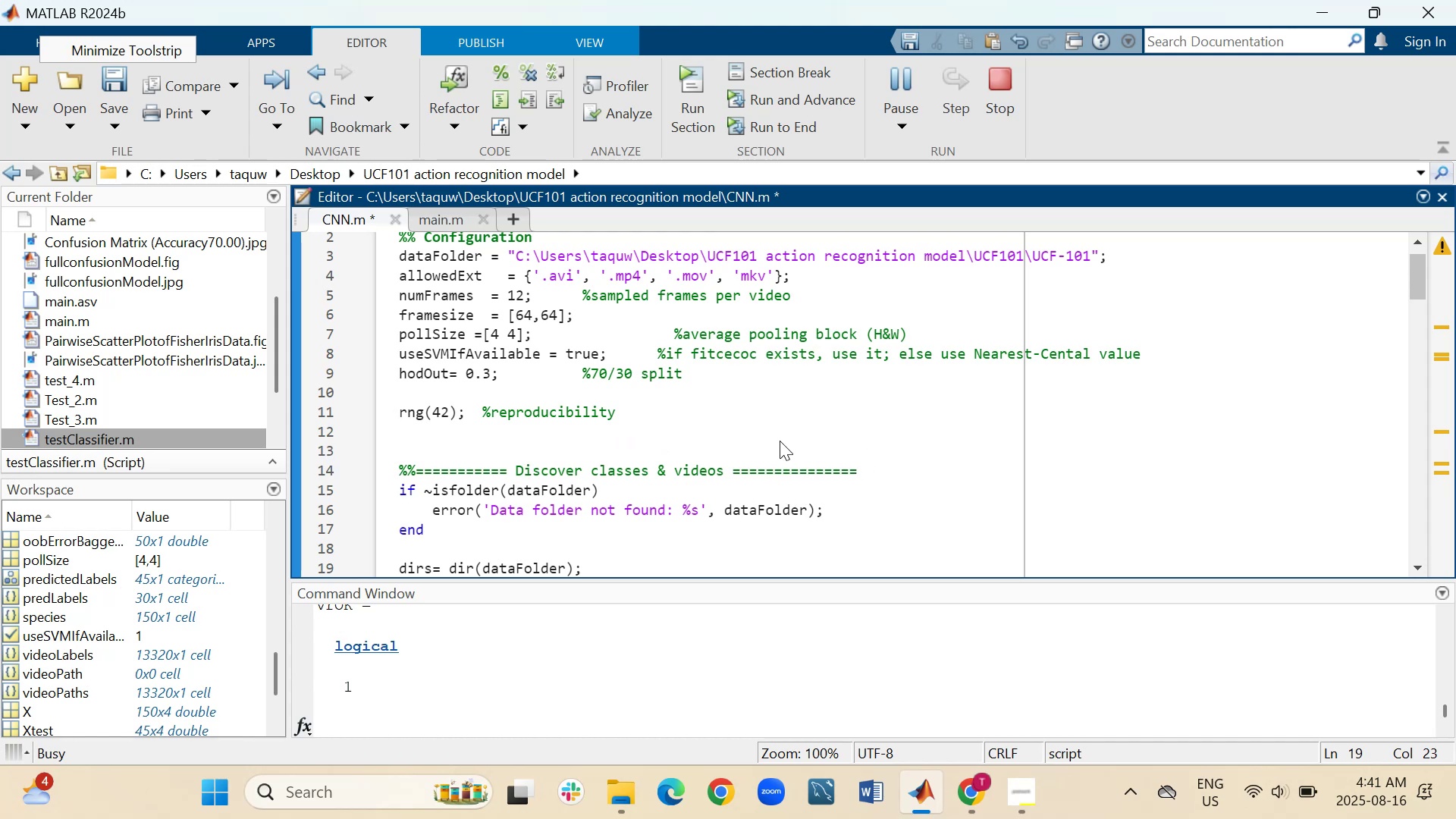 
scroll: coordinate [781, 453], scroll_direction: down, amount: 1.0
 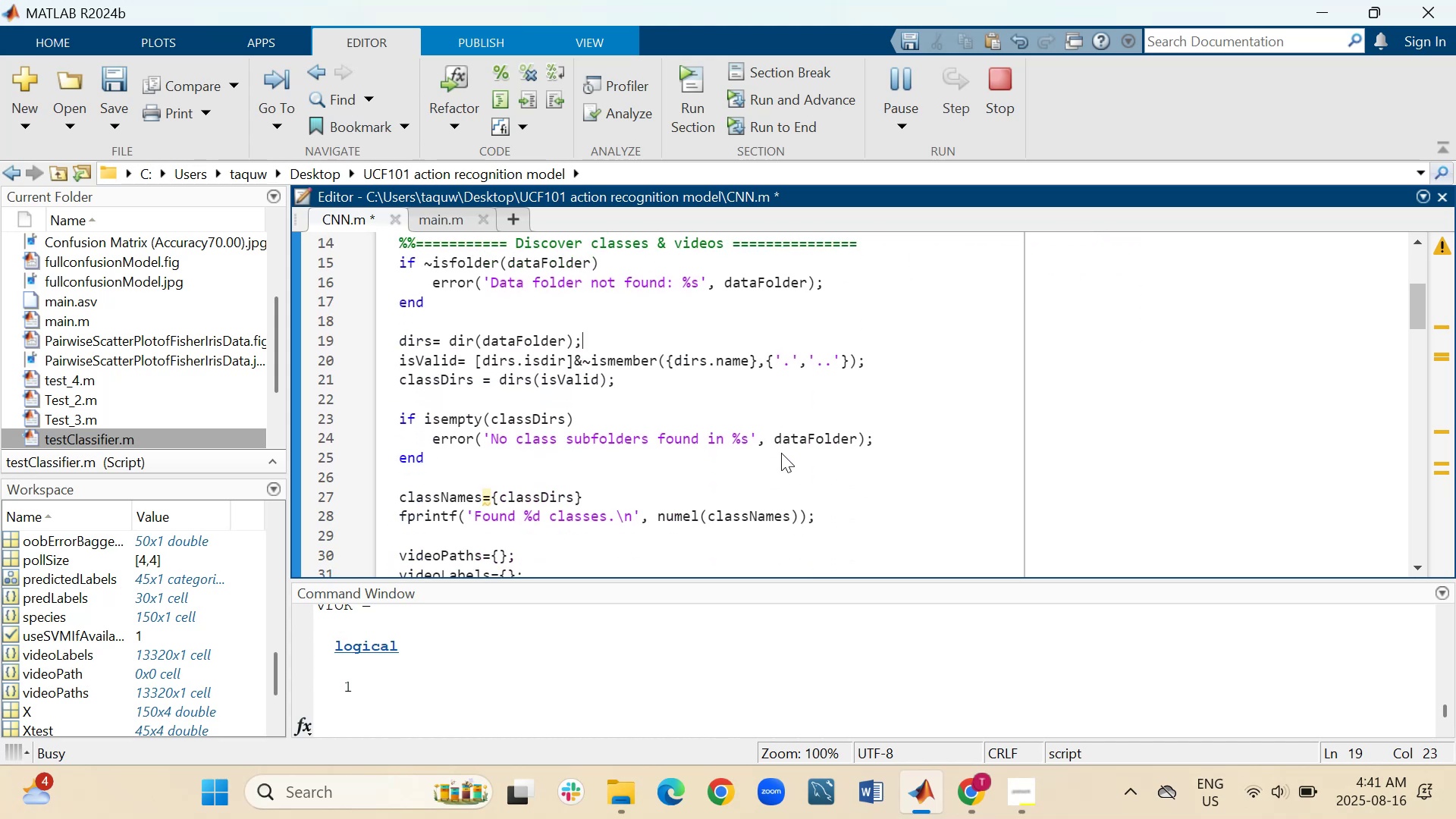 
wait(9.22)
 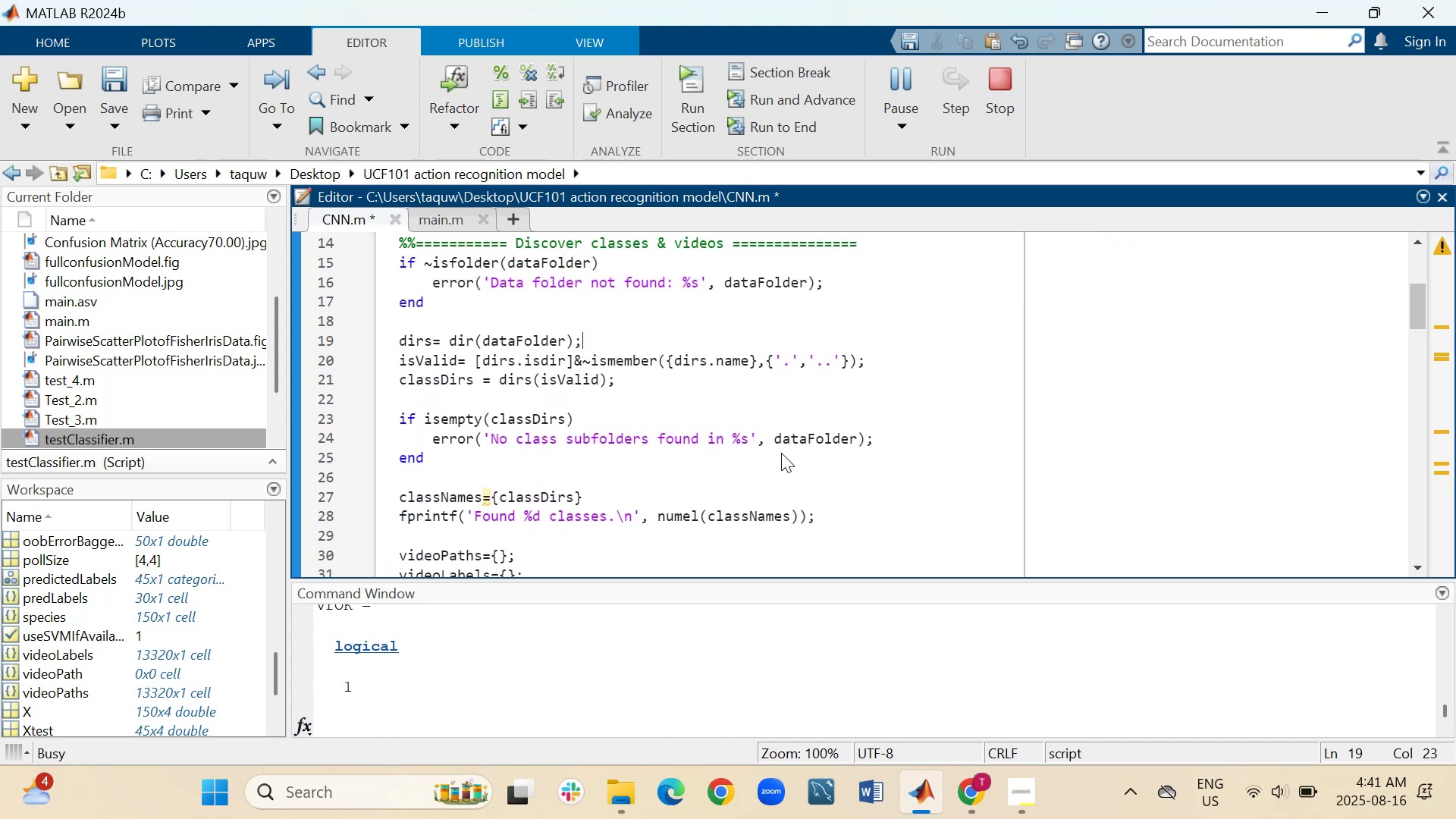 
scroll: coordinate [566, 461], scroll_direction: down, amount: 3.0
 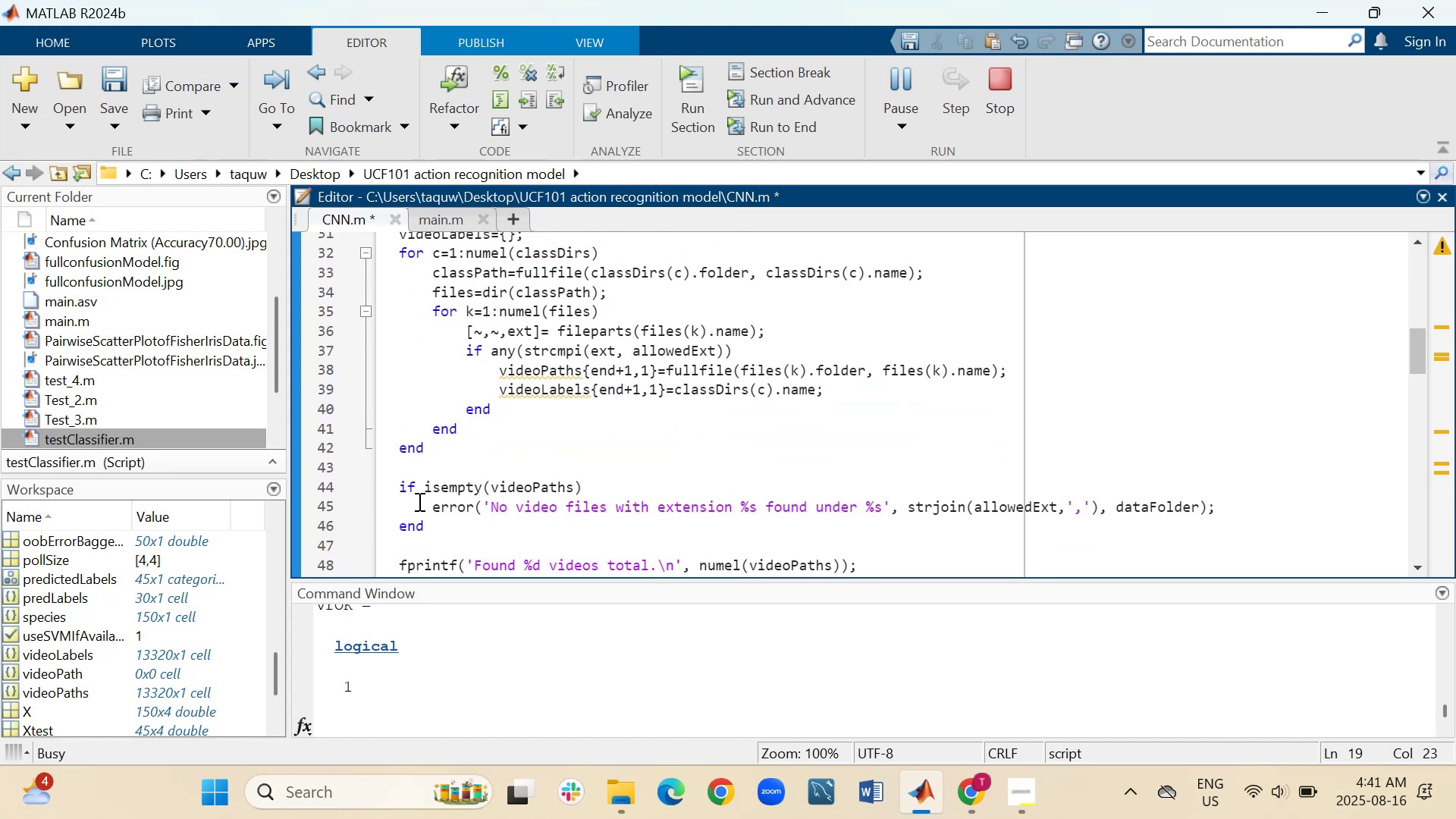 
wait(5.1)
 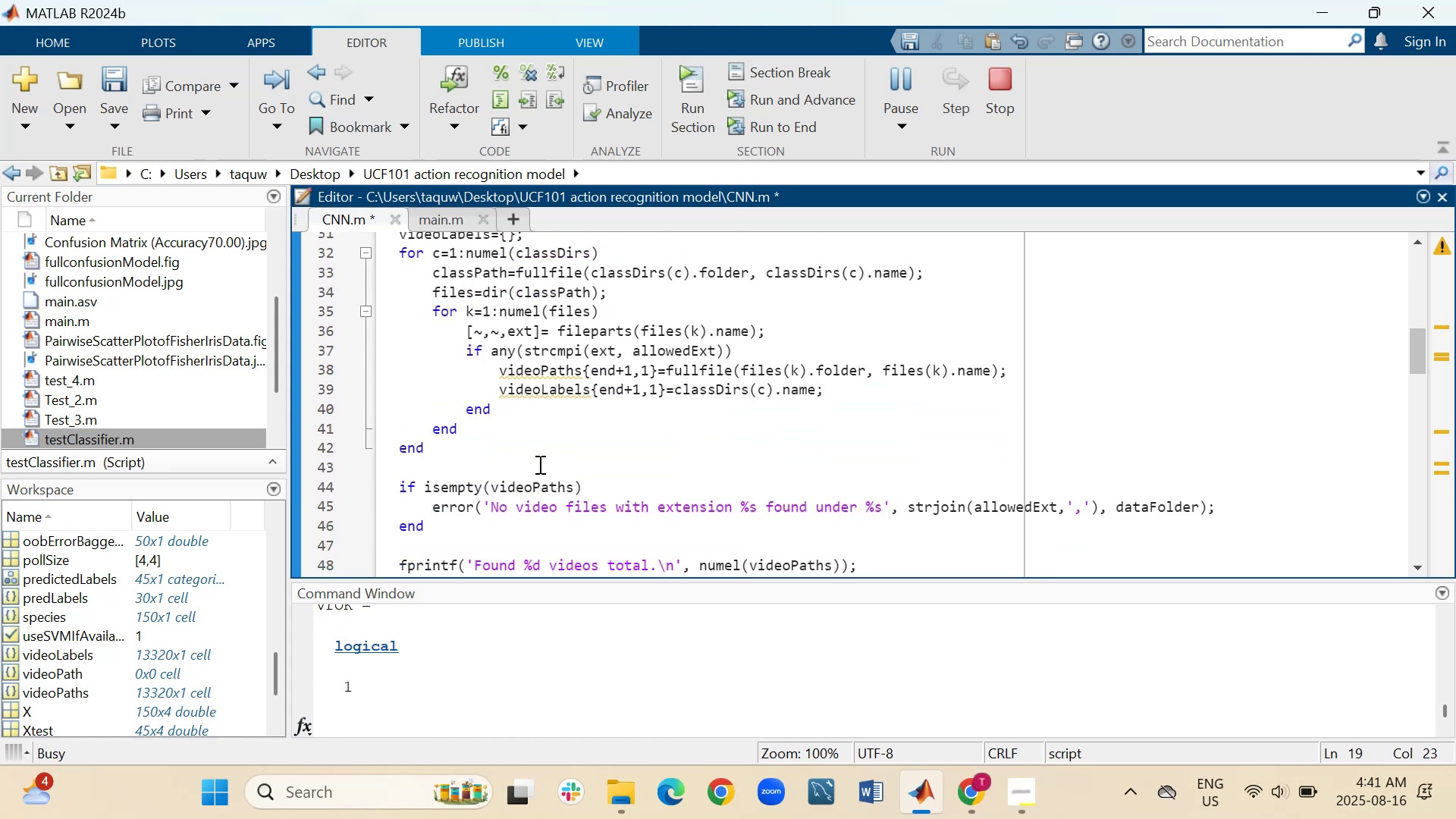 
scroll: coordinate [502, 526], scroll_direction: down, amount: 1.0
 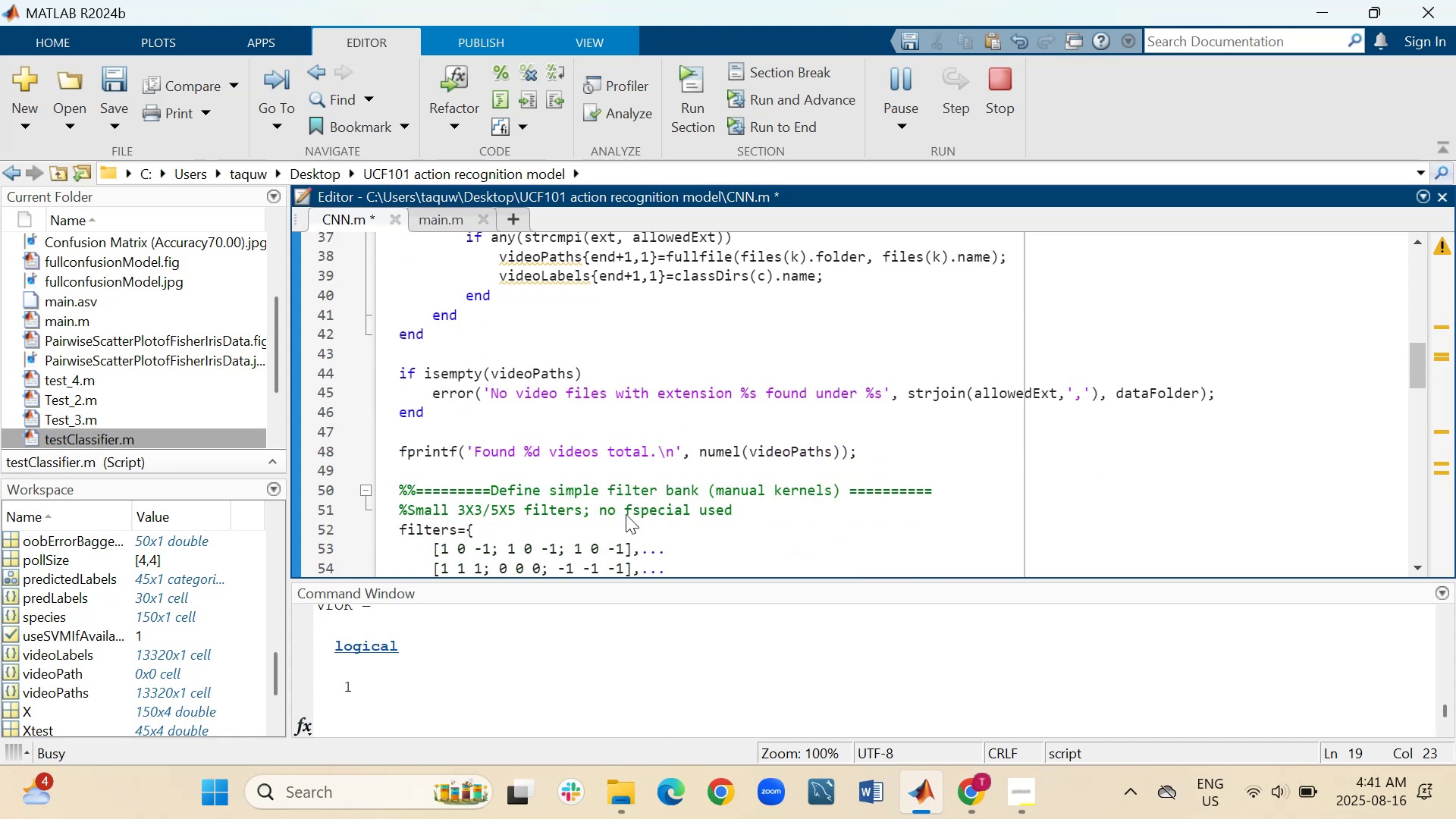 
wait(10.49)
 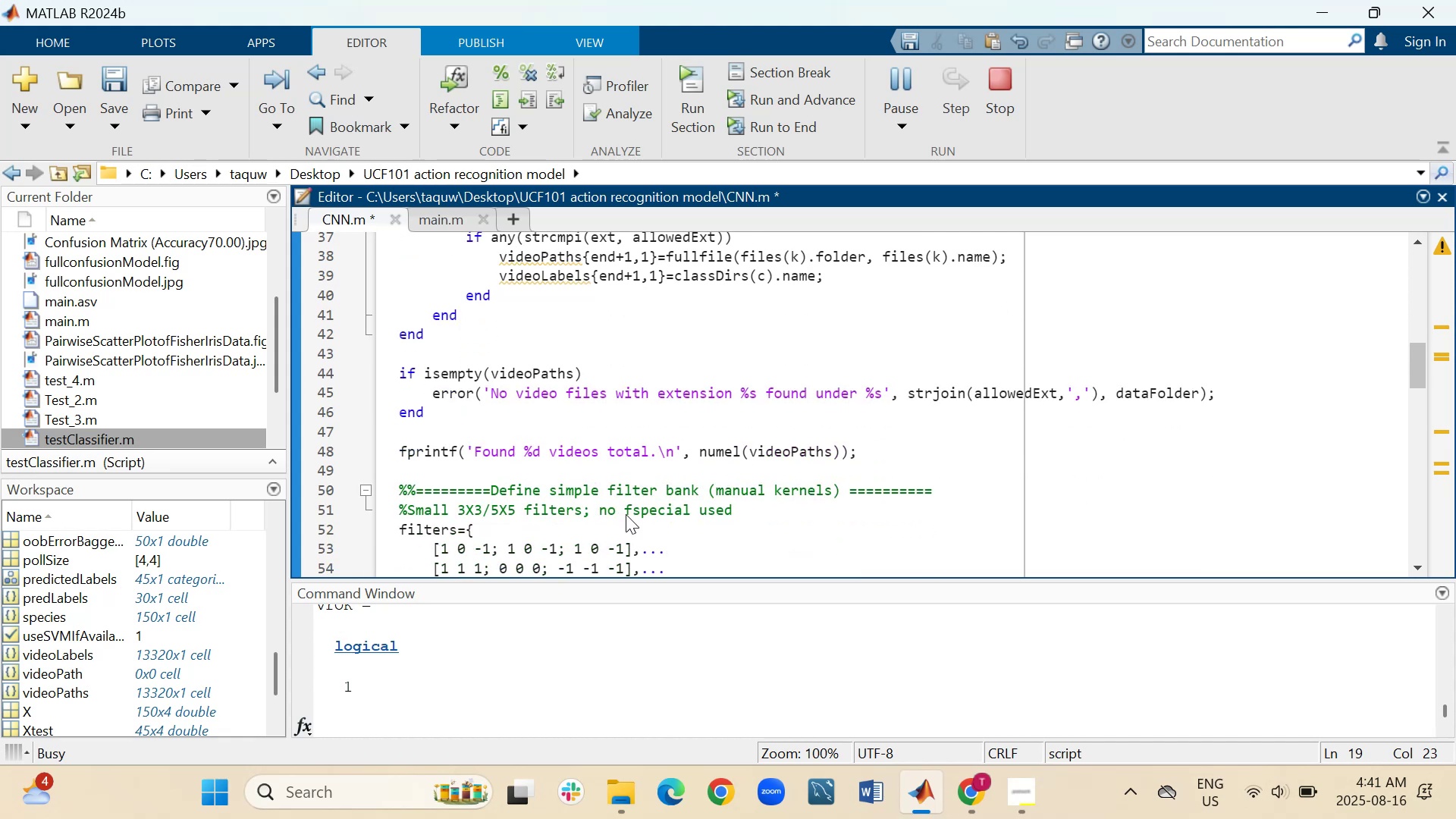 
left_click([705, 550])
 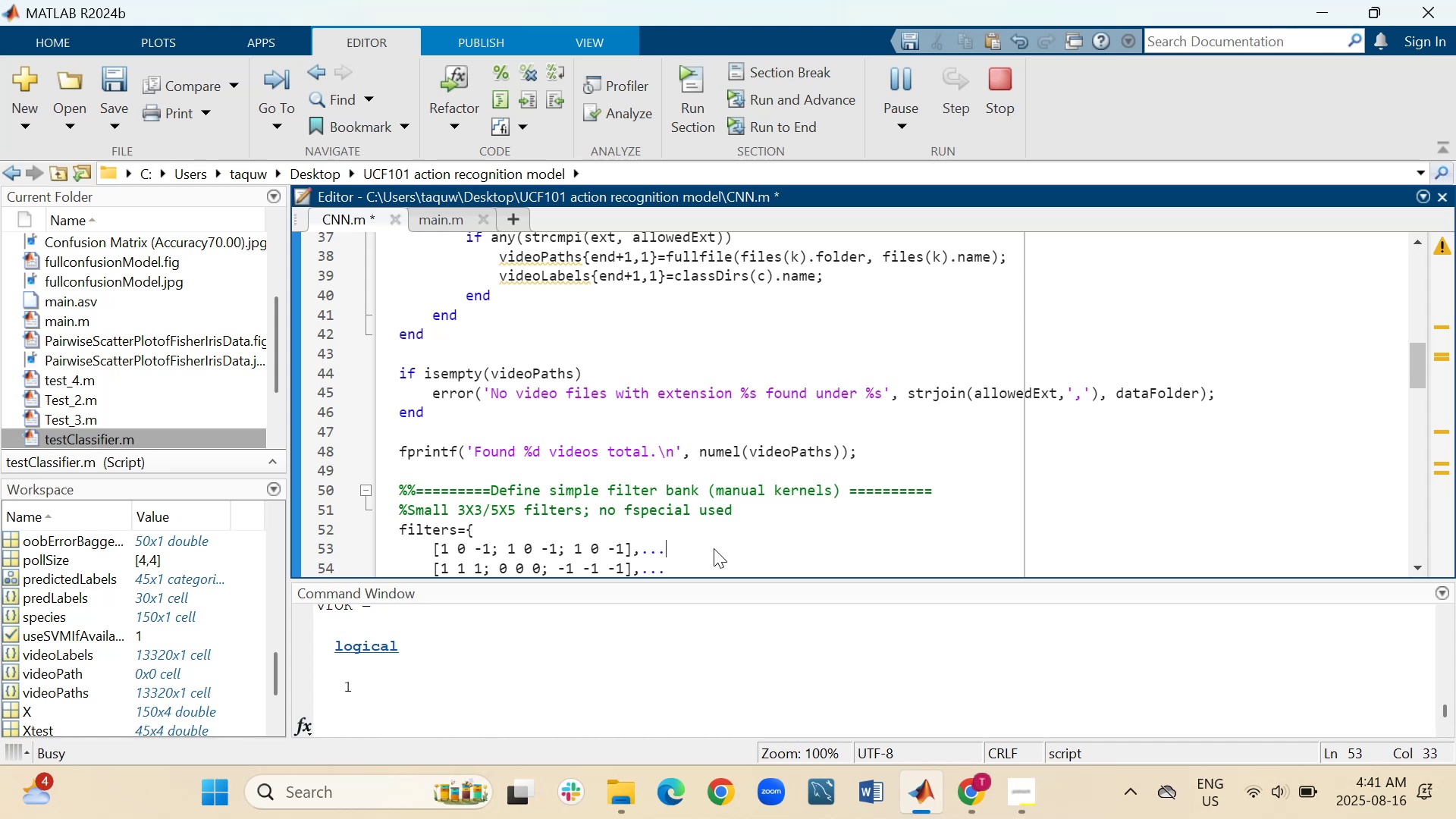 
hold_key(key=Space, duration=0.66)
 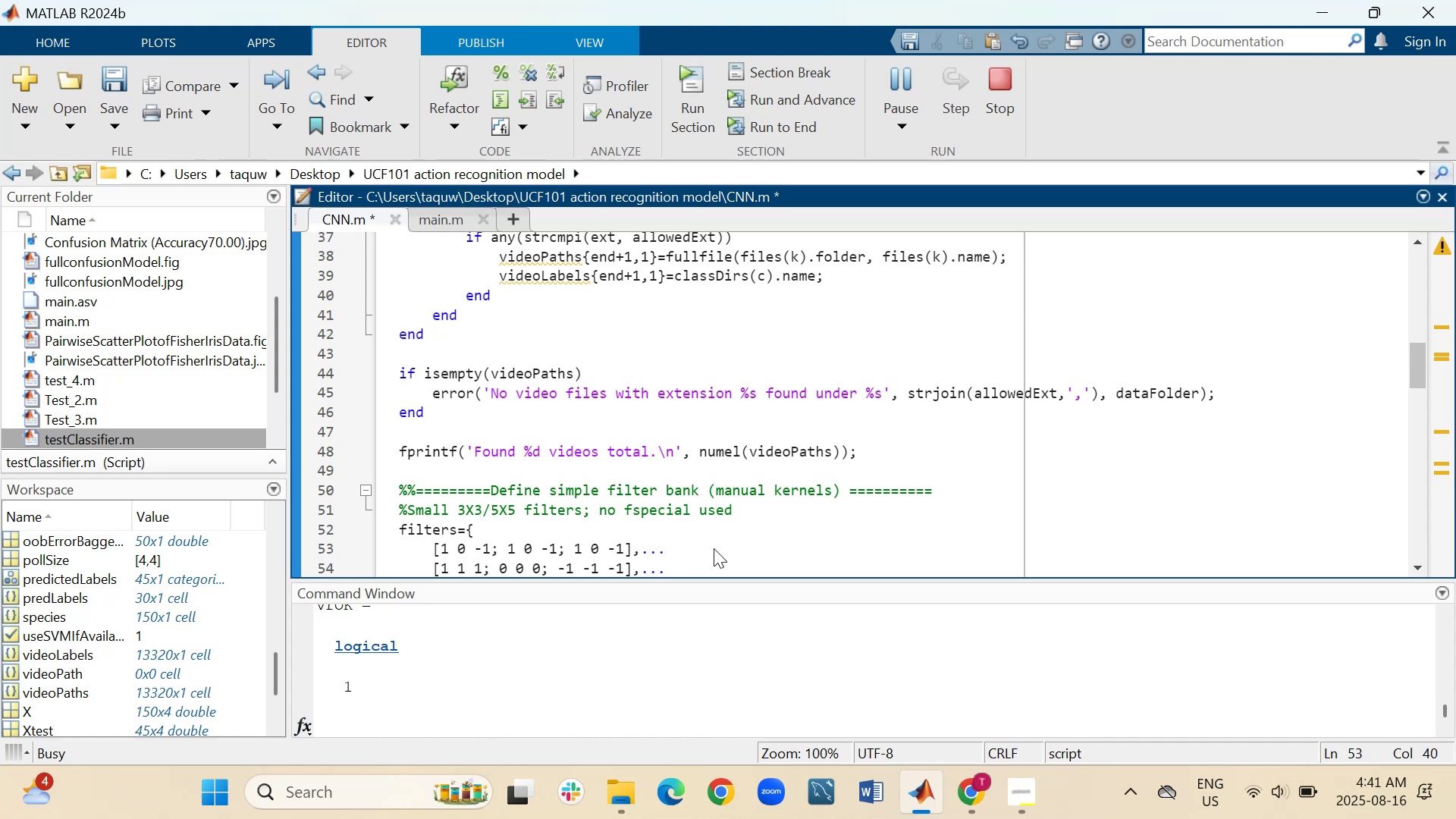 
key(Shift+5)
 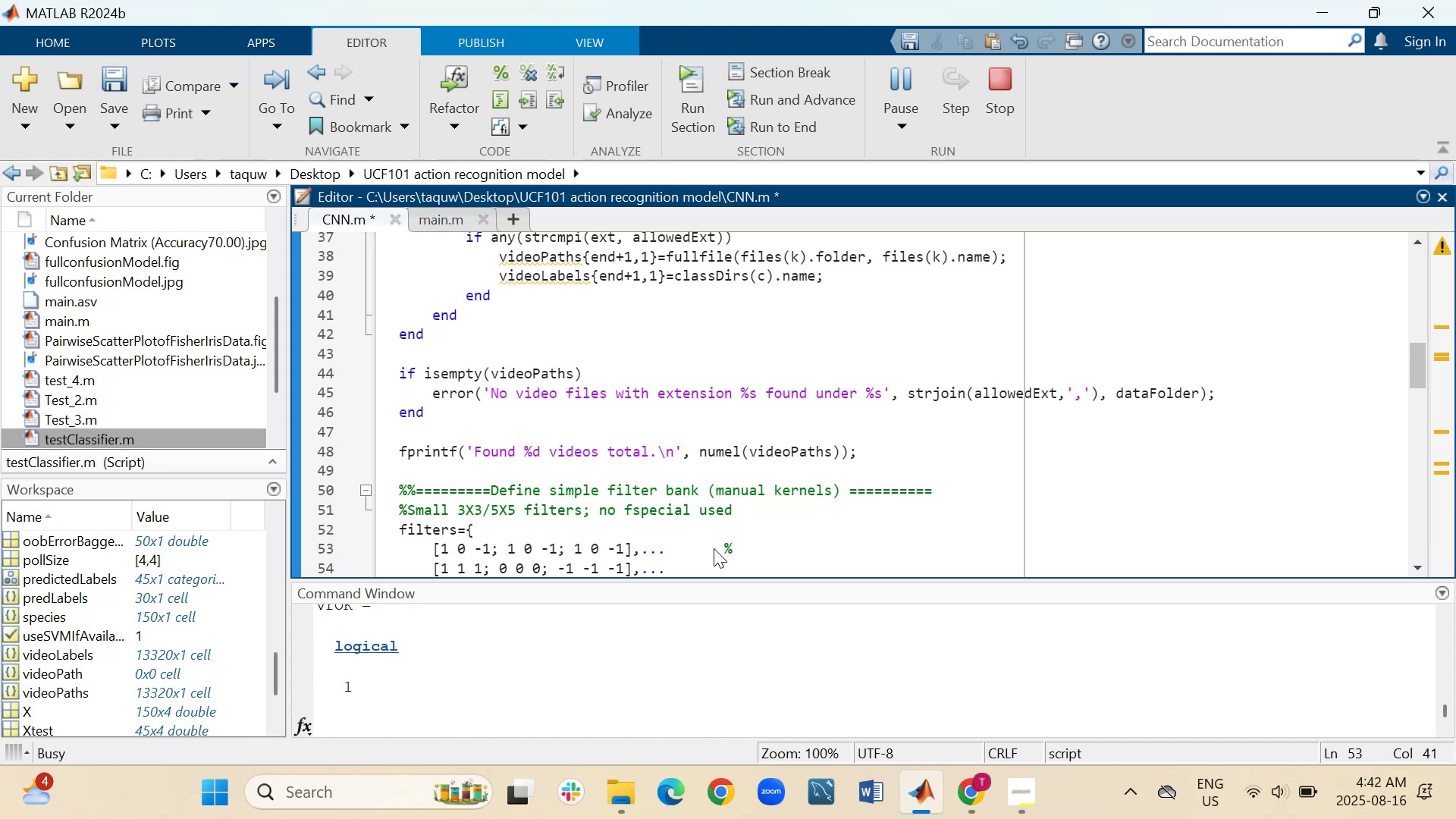 
type(Sobe;)
key(Backspace)
type(l-like (vertical))
 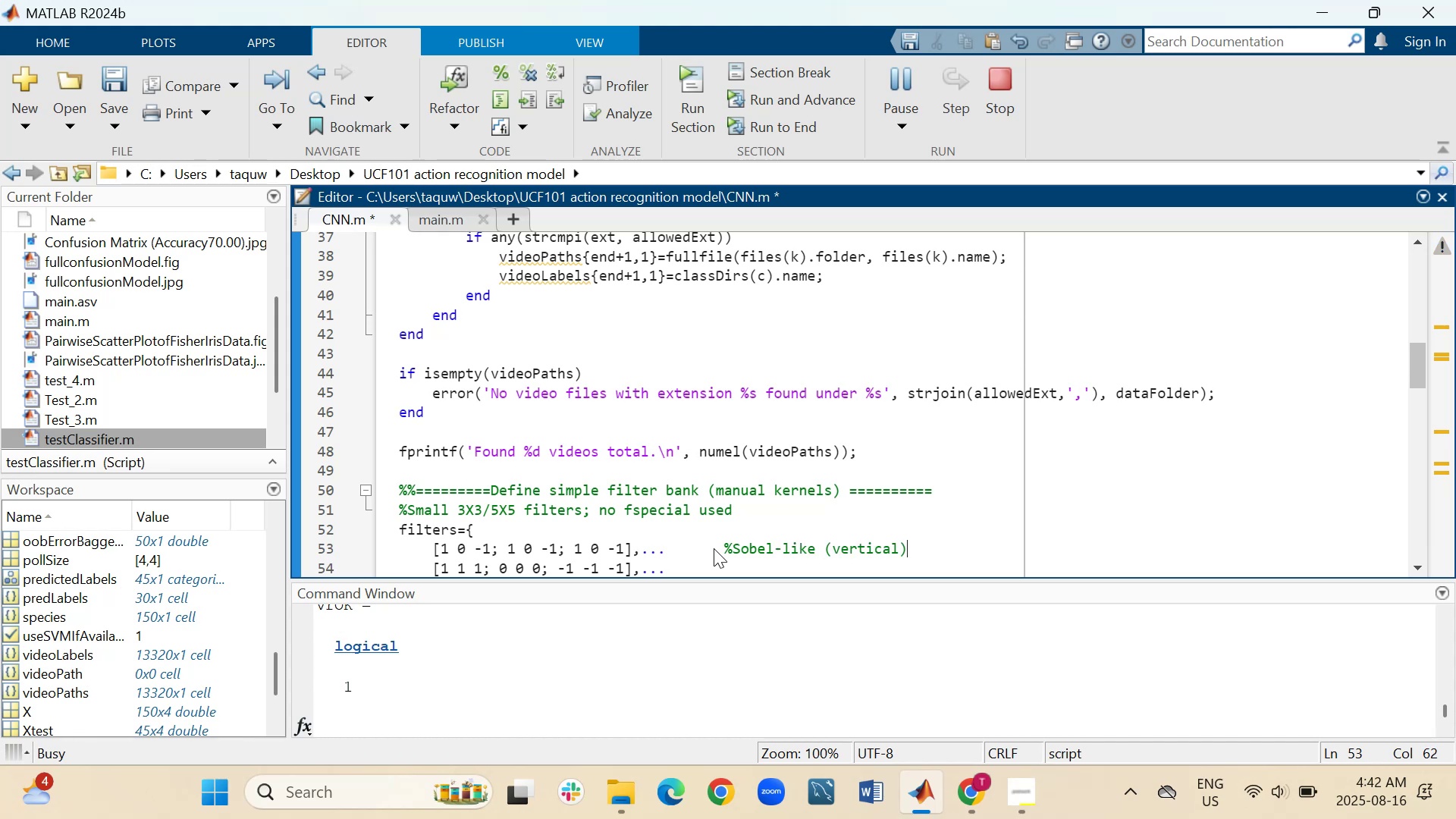 
wait(5.82)
 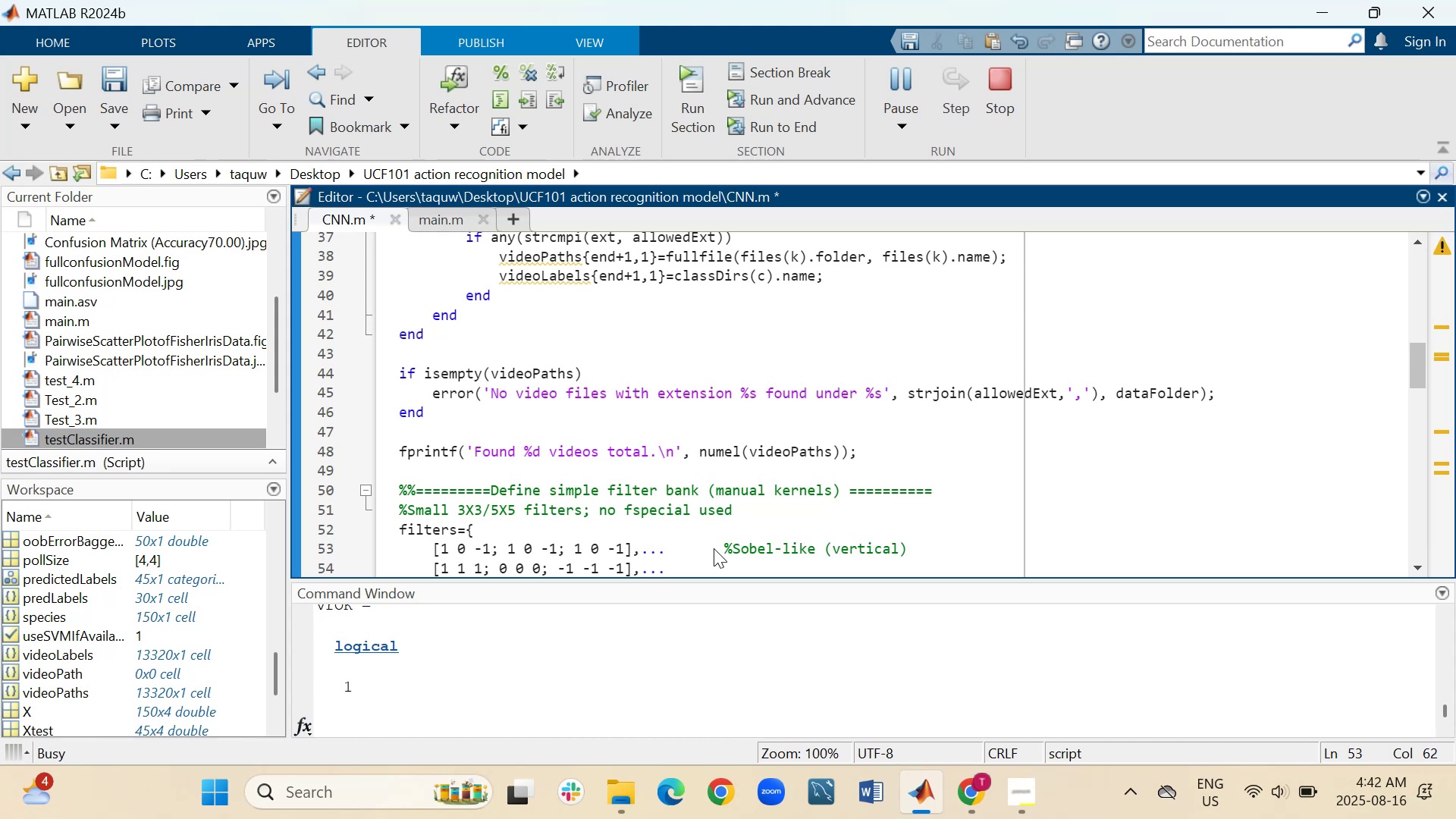 
scroll: coordinate [799, 409], scroll_direction: down, amount: 1.0
 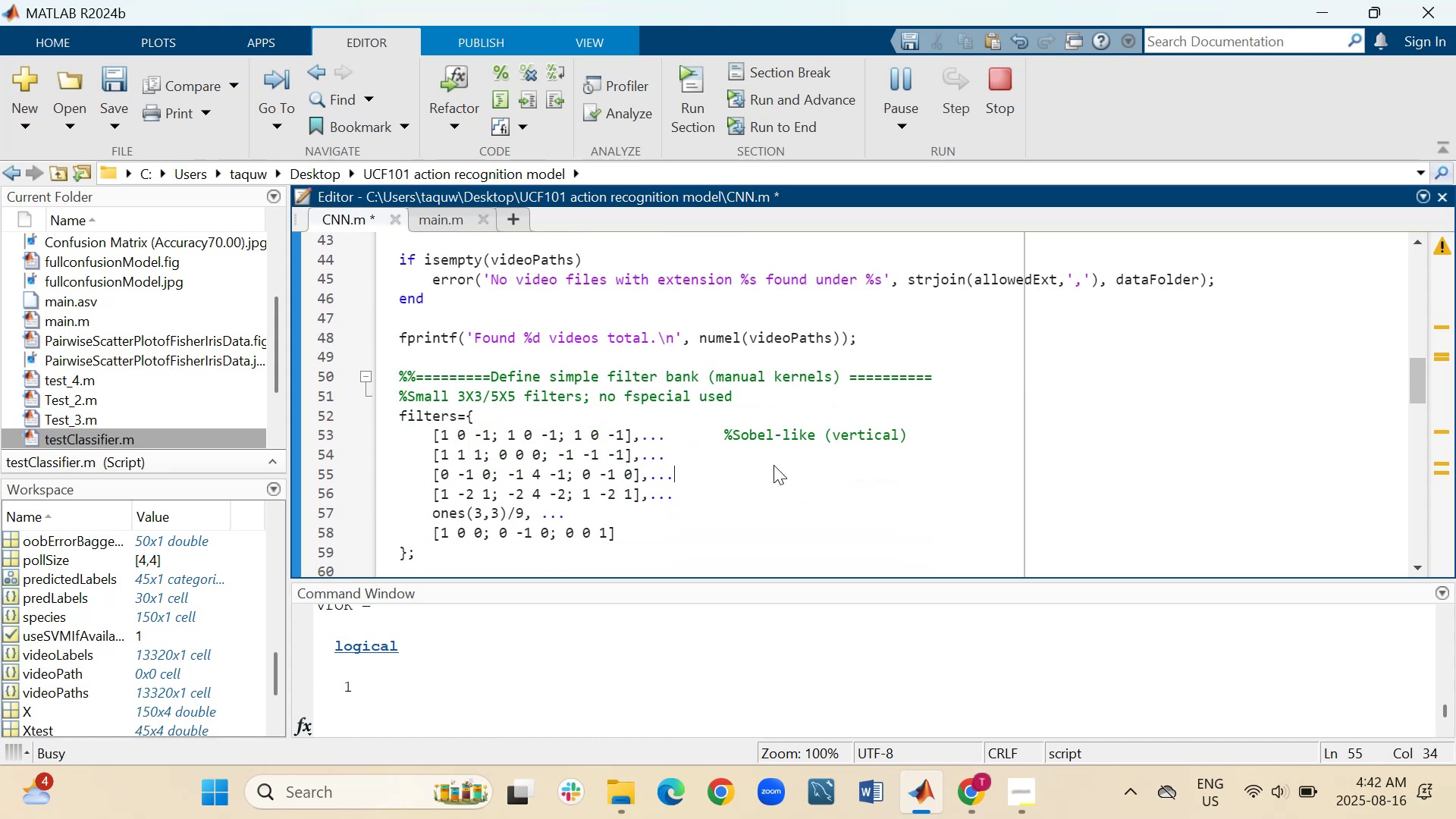 
left_click([780, 461])
 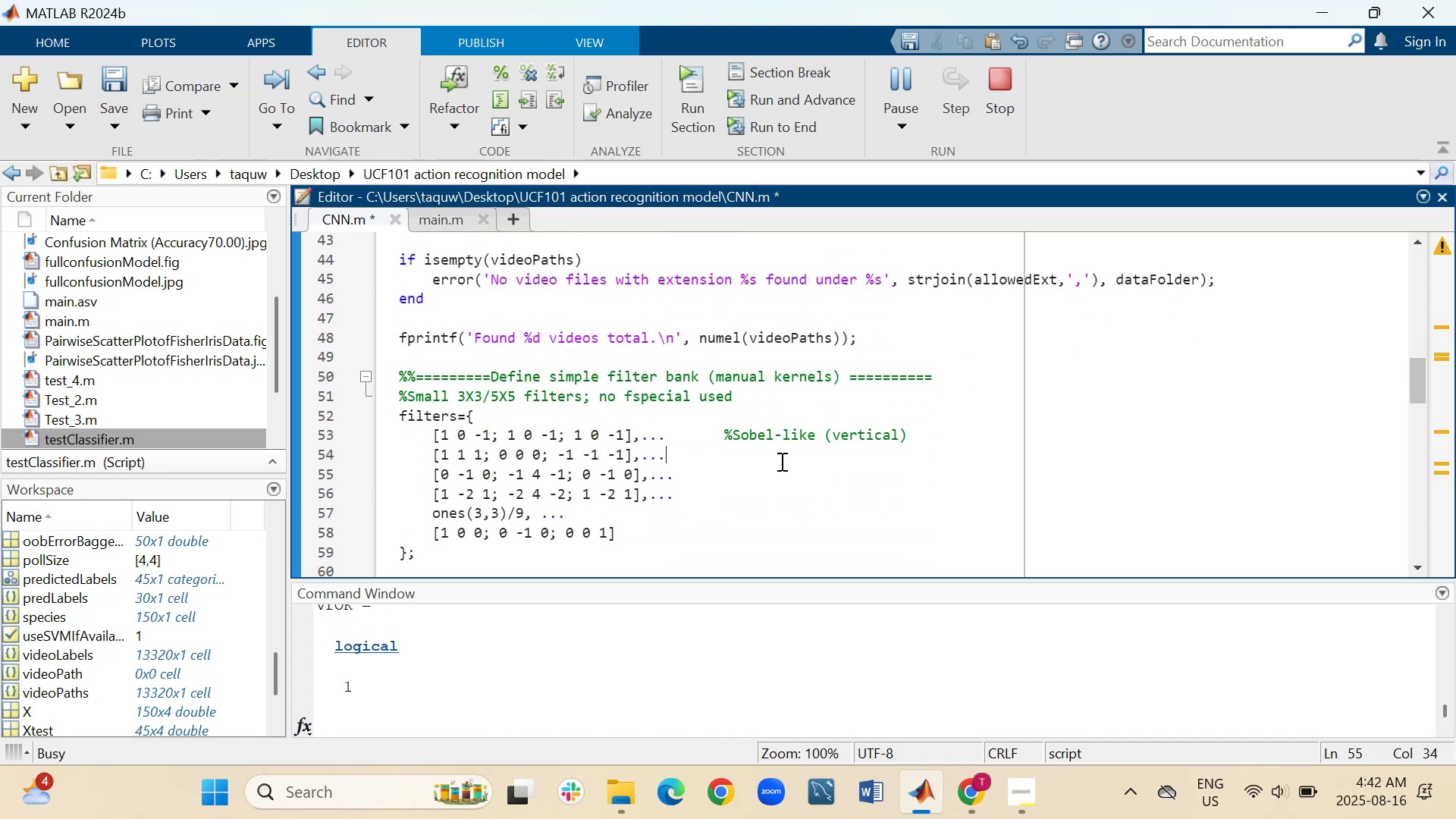 
right_click([780, 461])
 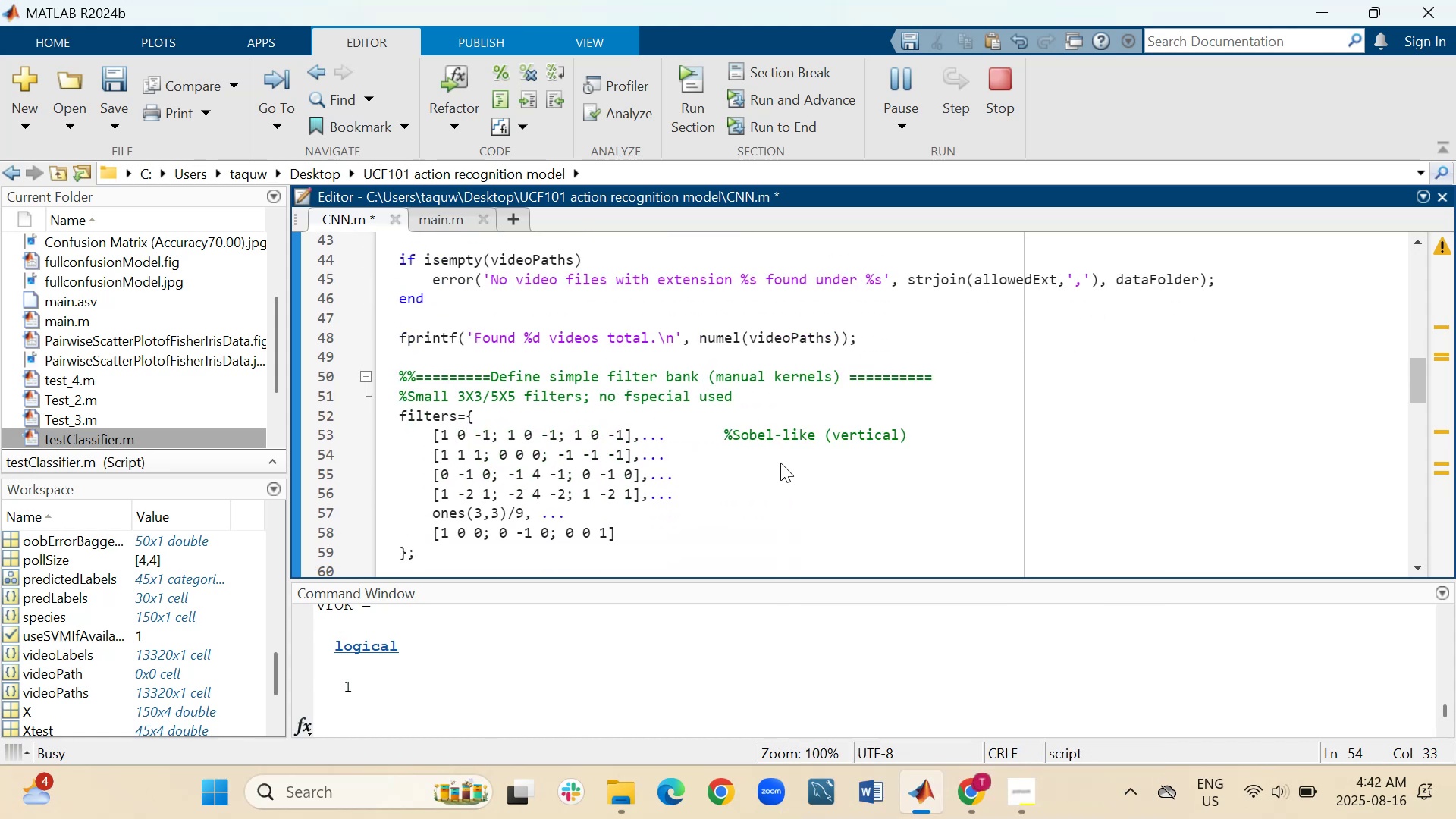 
hold_key(key=Space, duration=0.56)
 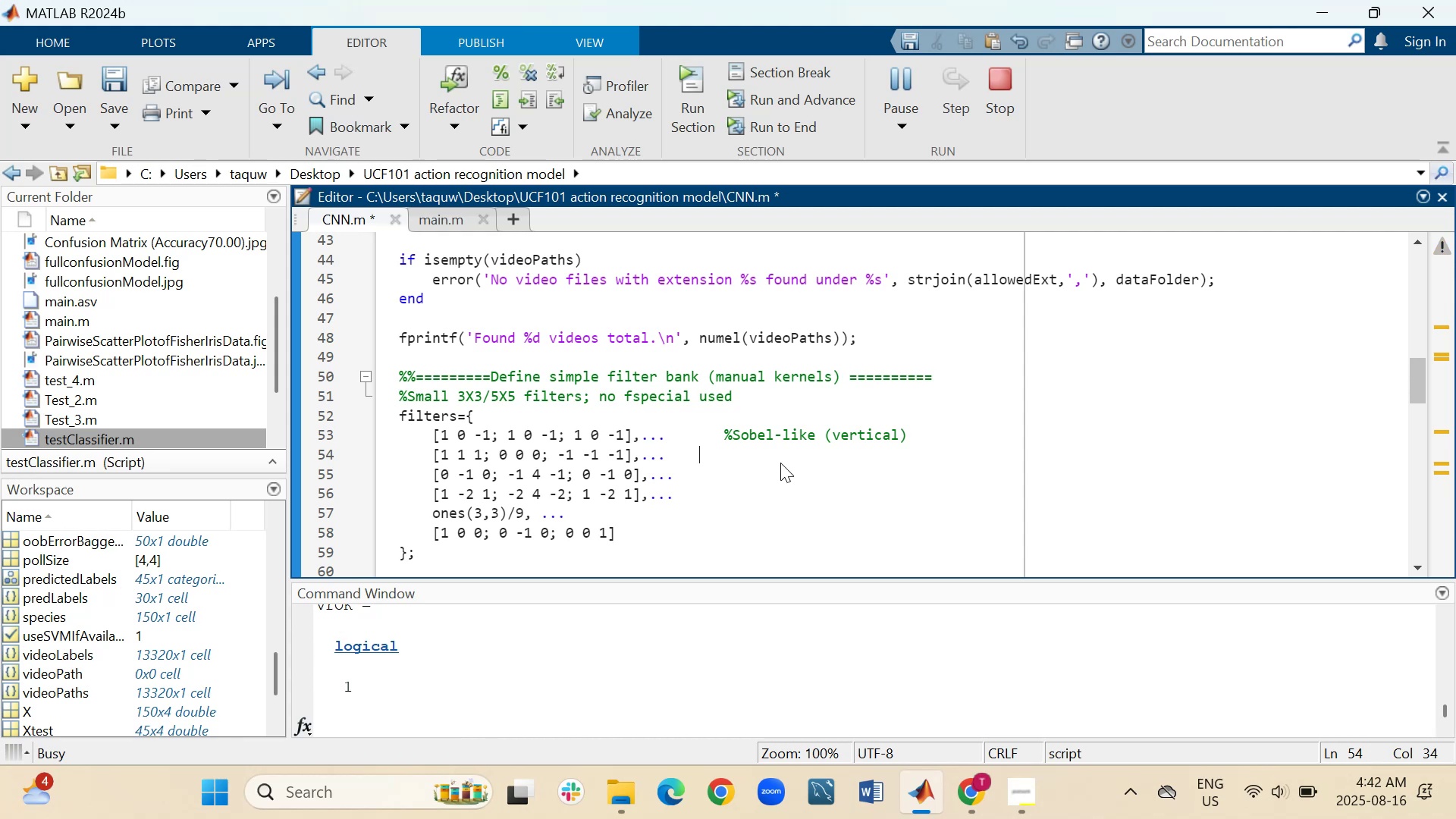 
key(Space)
 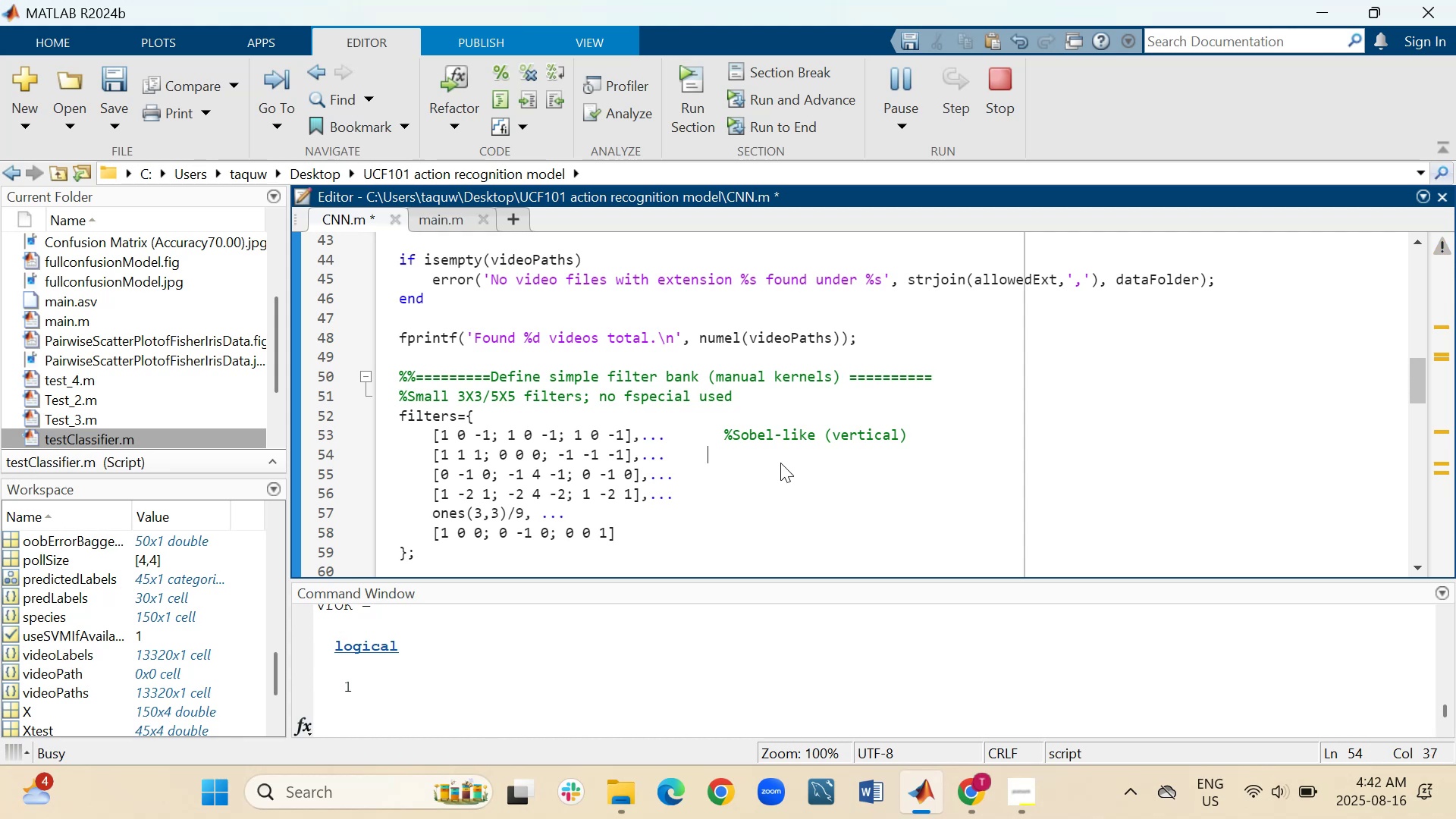 
key(Space)
 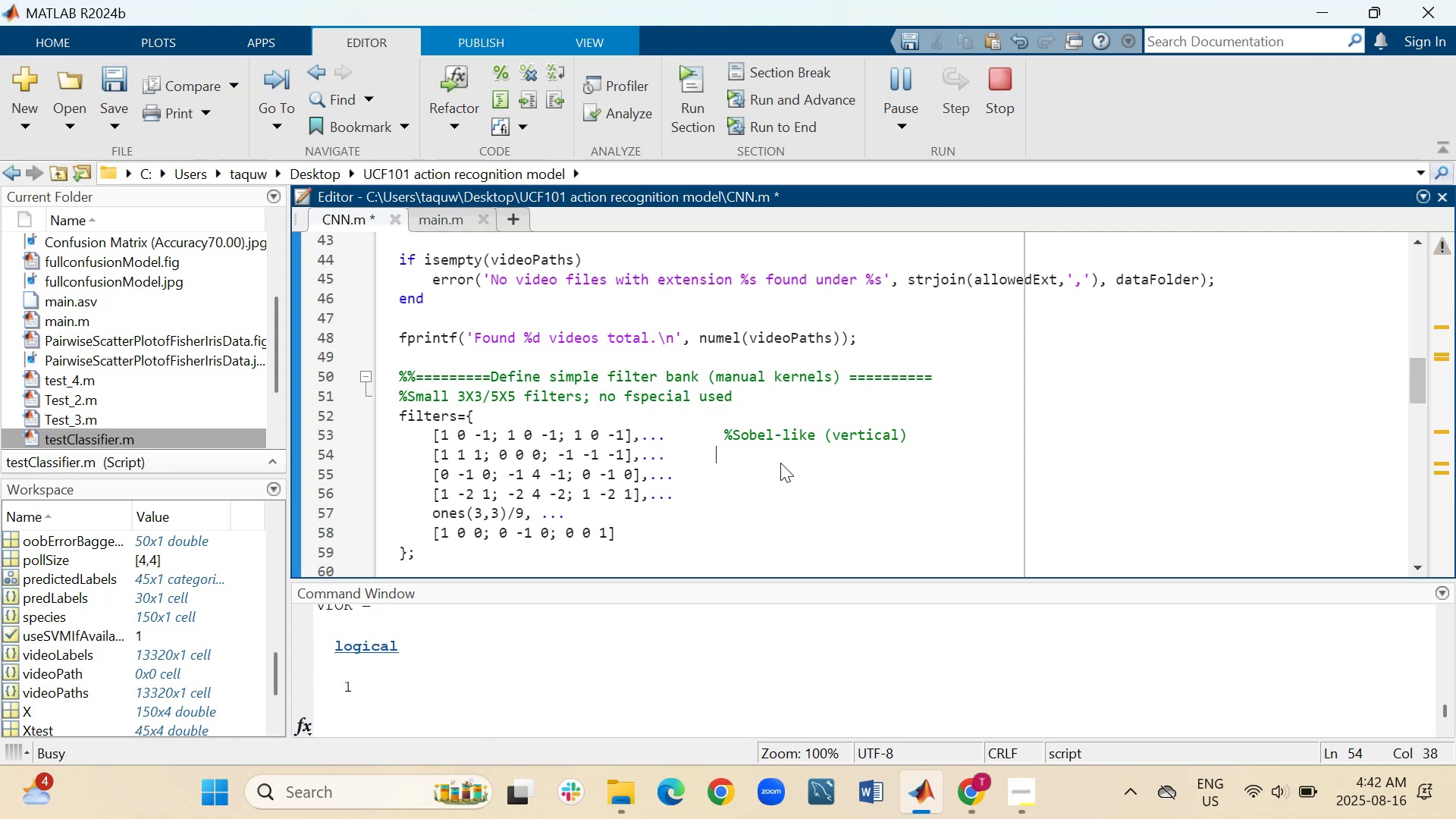 
key(Space)
 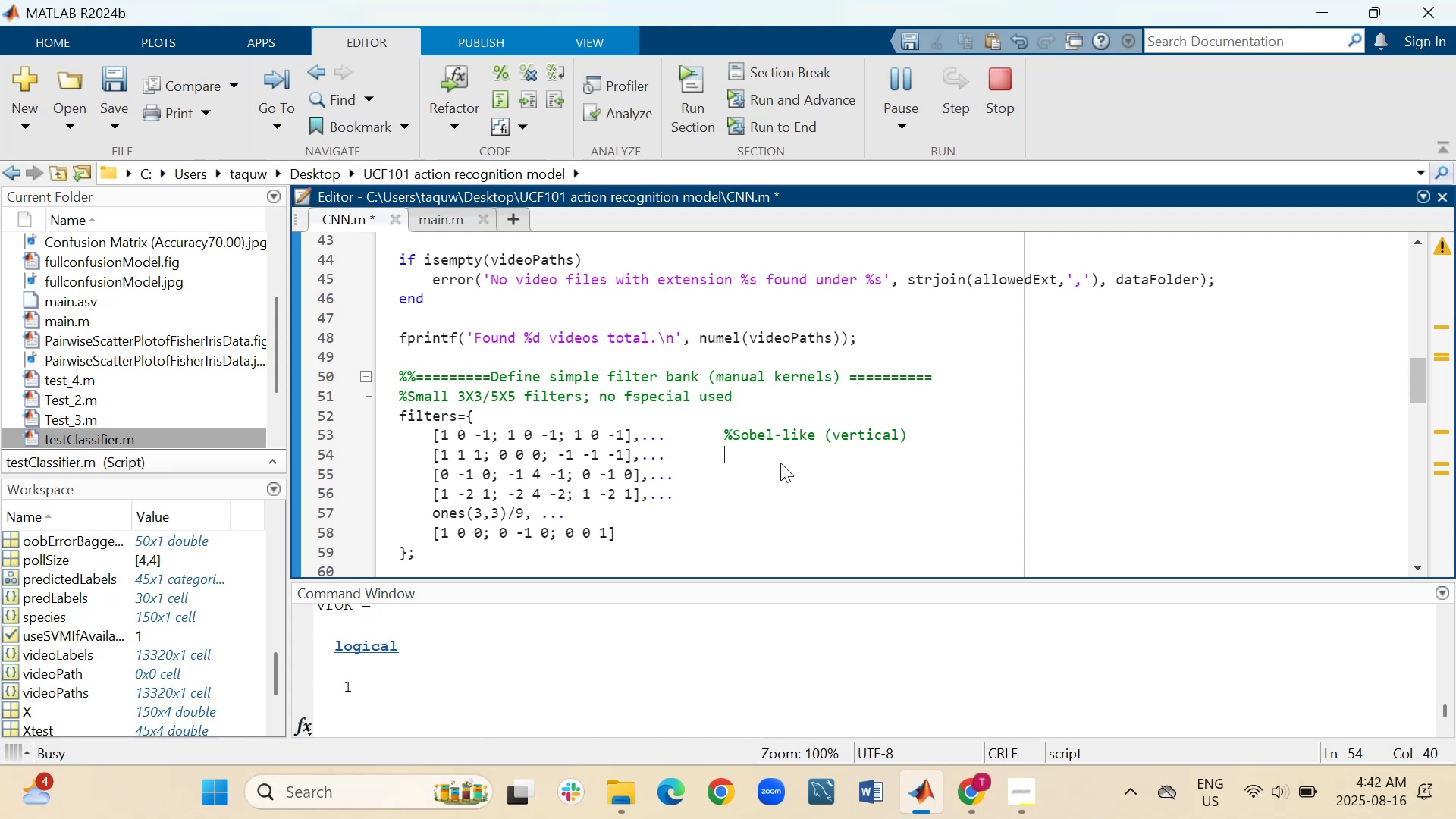 
hold_key(key=ShiftLeft, duration=0.56)
 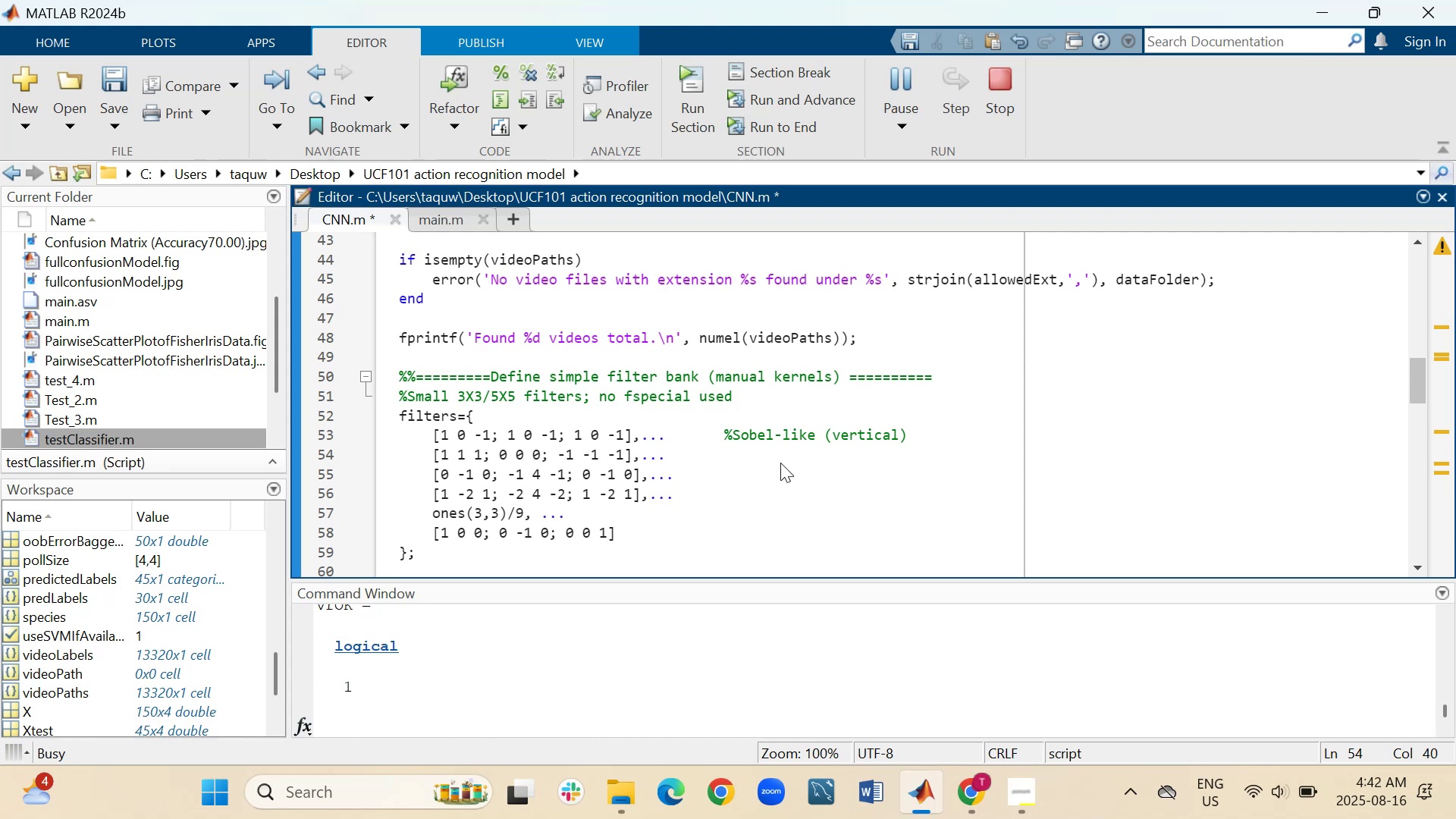 
type(%Sobel-k)
key(Backspace)
type(like (horizontal))
 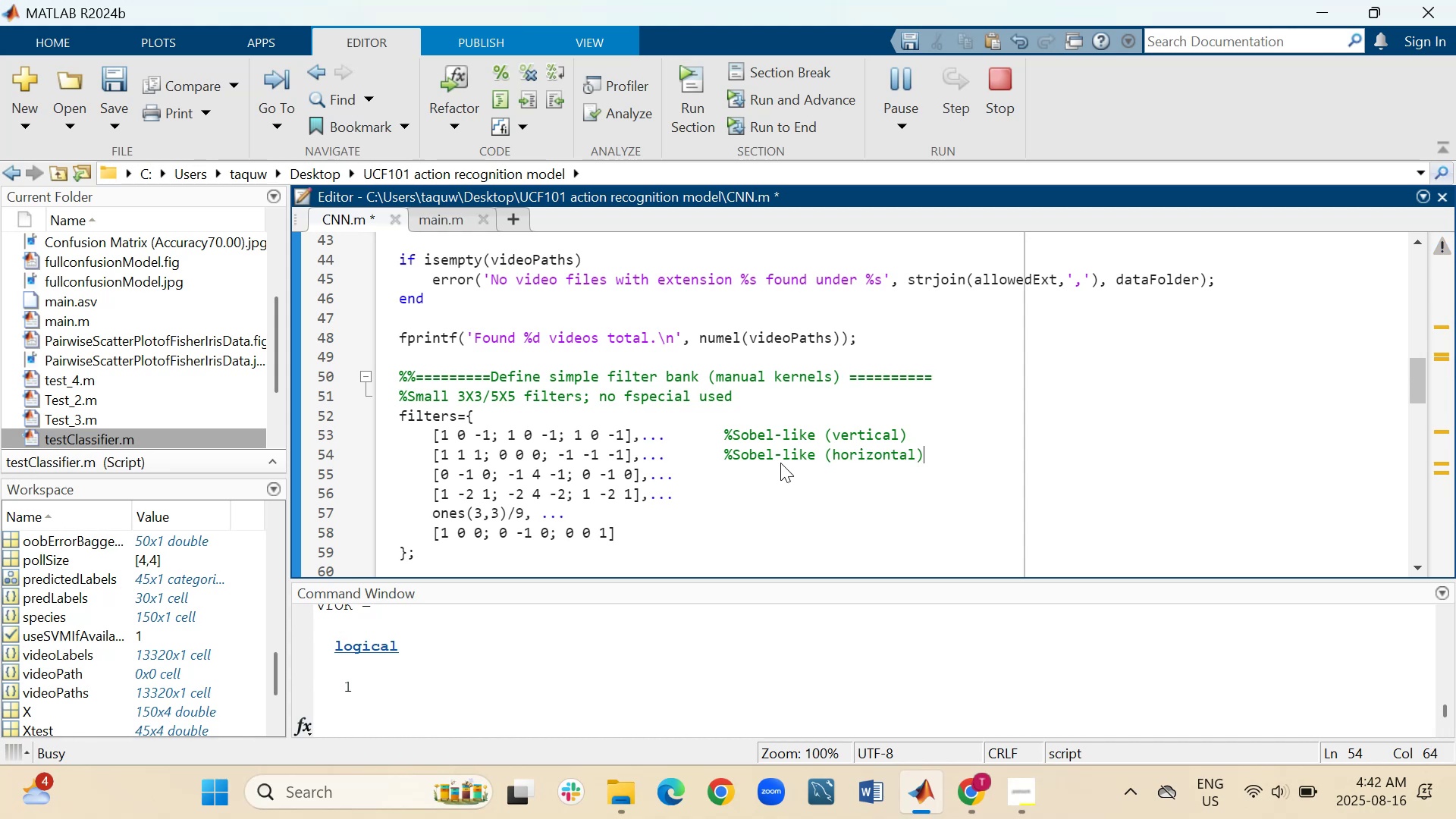 
wait(9.43)
 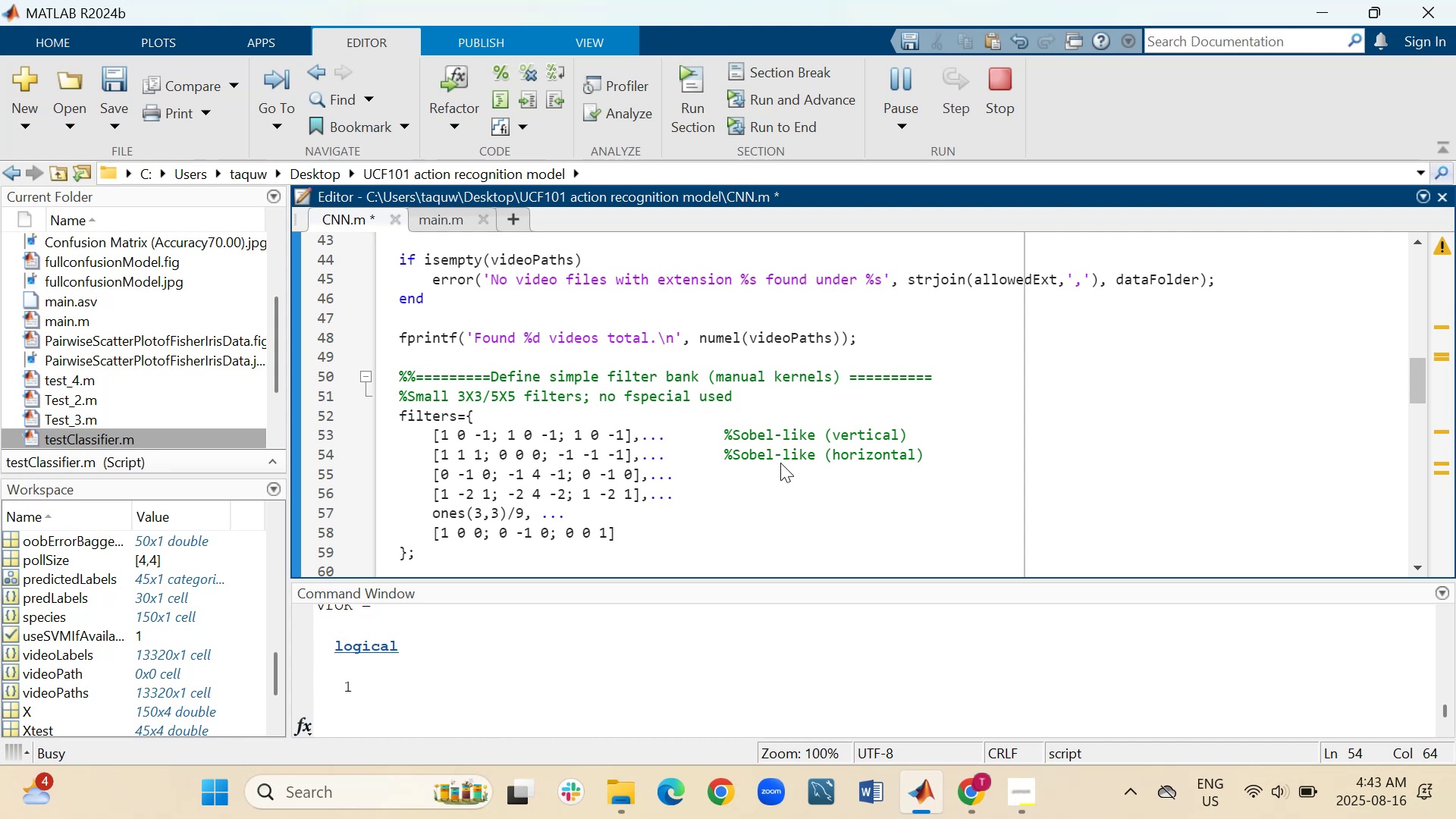 
hold_key(key=Space, duration=0.64)
 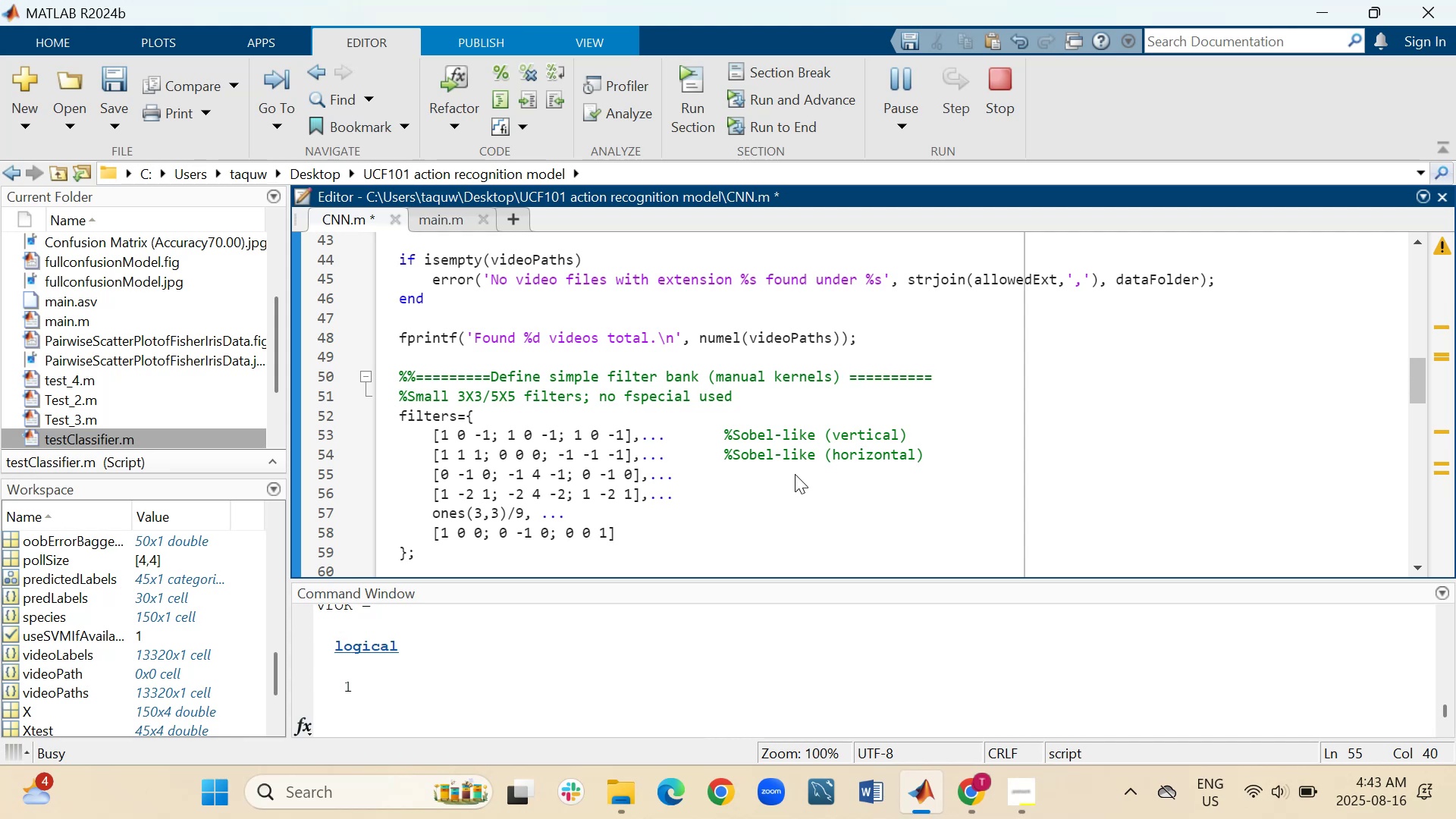 
type(%Sobel-like )
 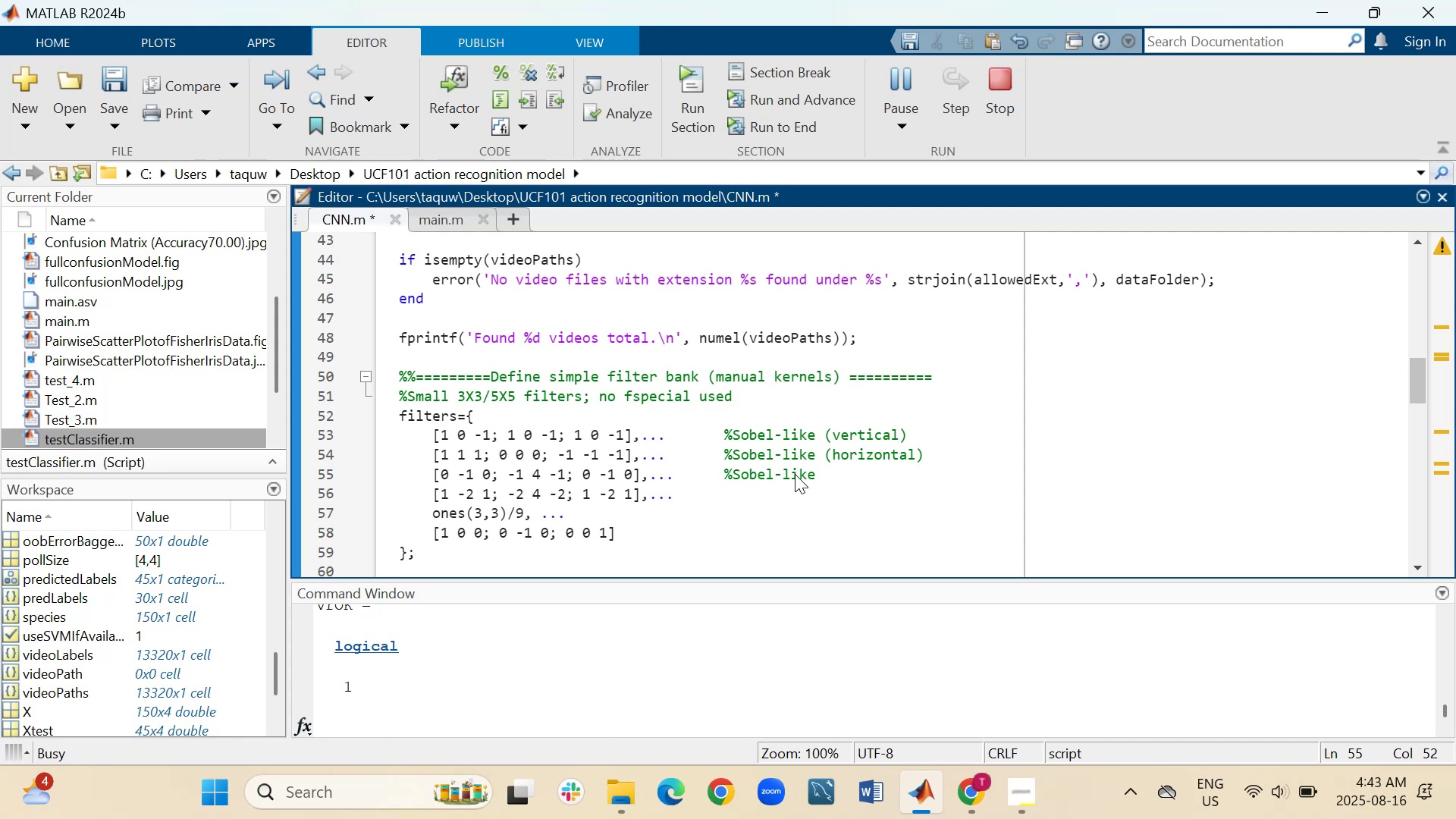 
wait(9.76)
 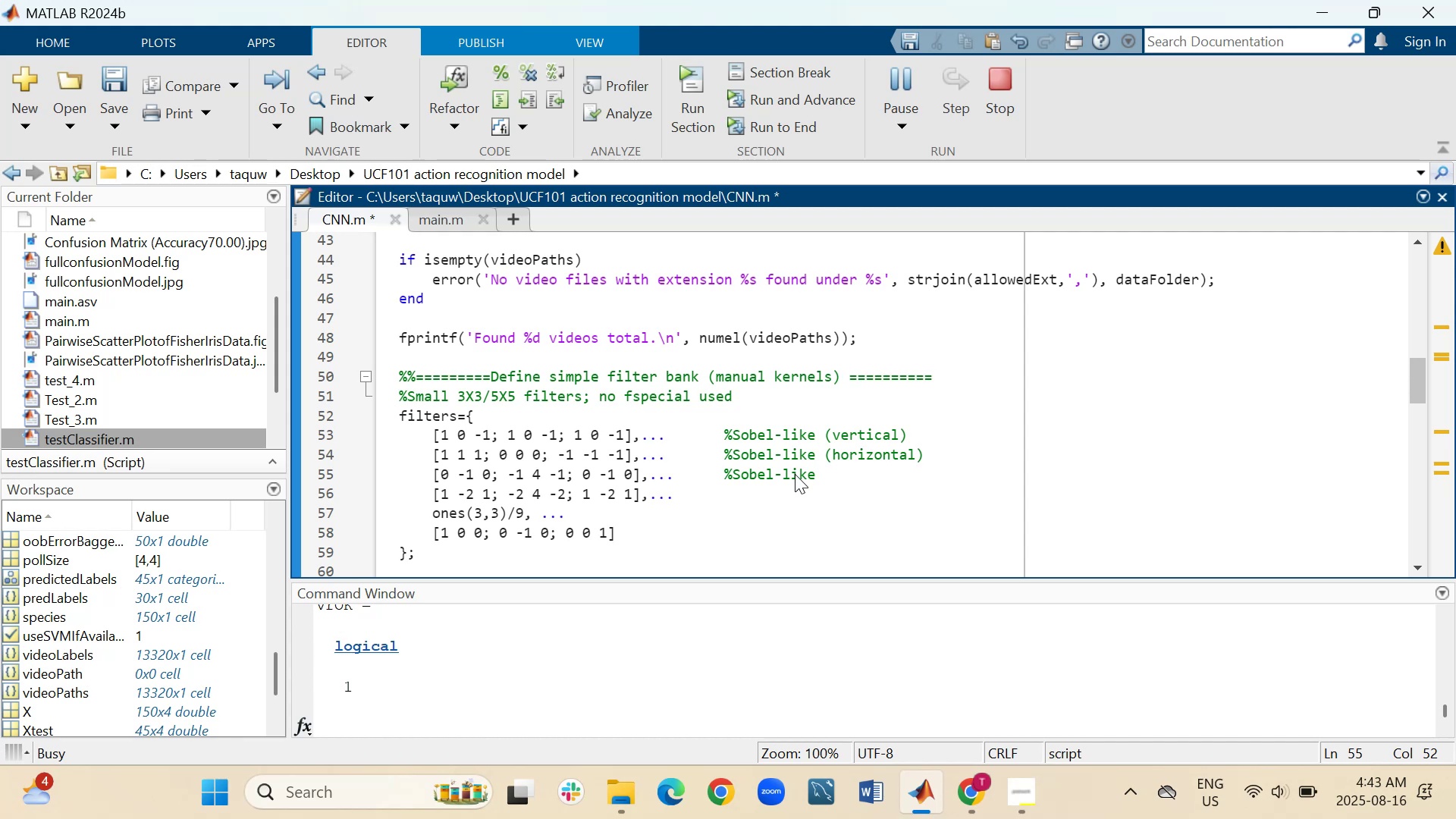 
key(Backspace)
 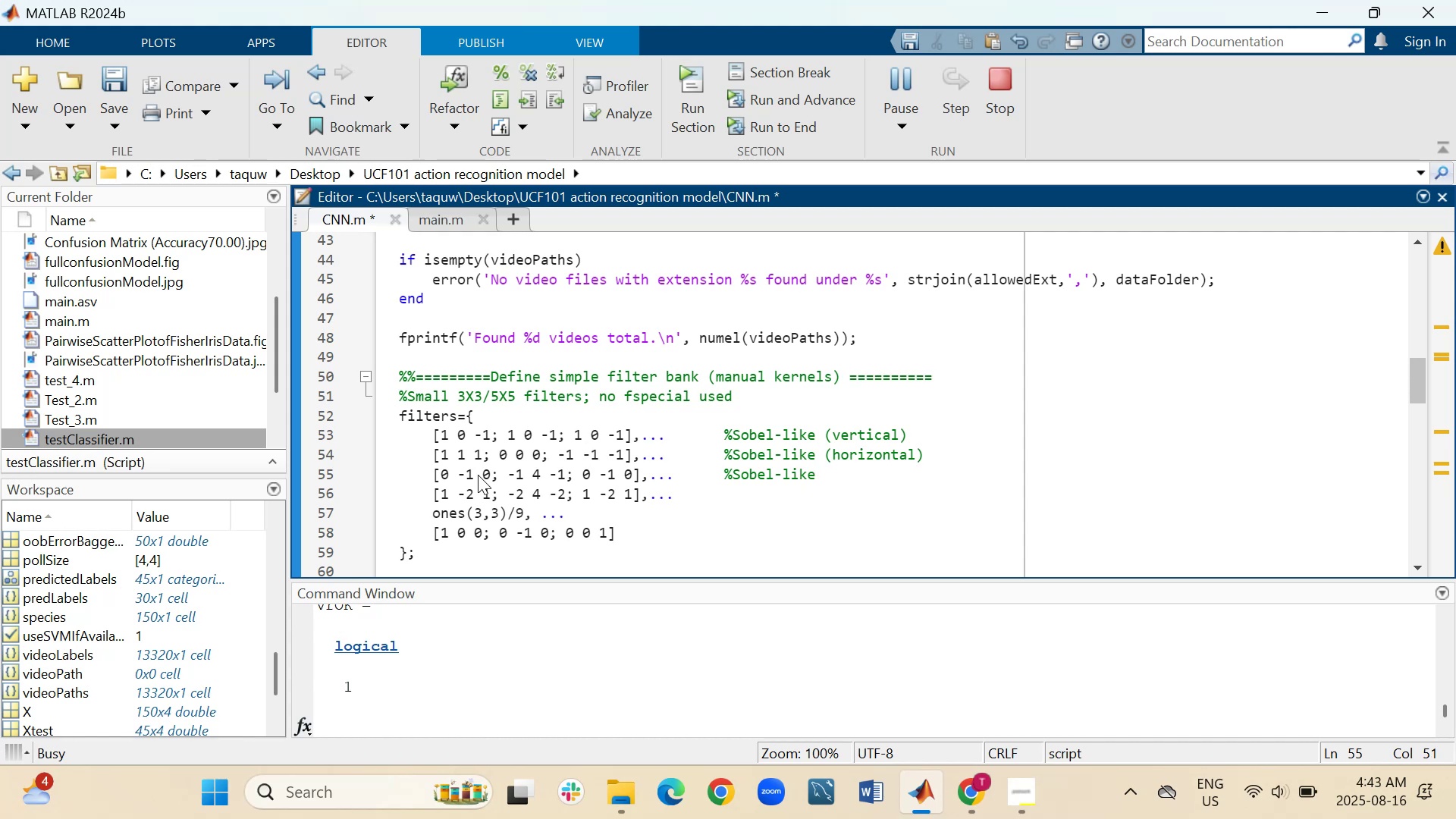 
key(Space)
 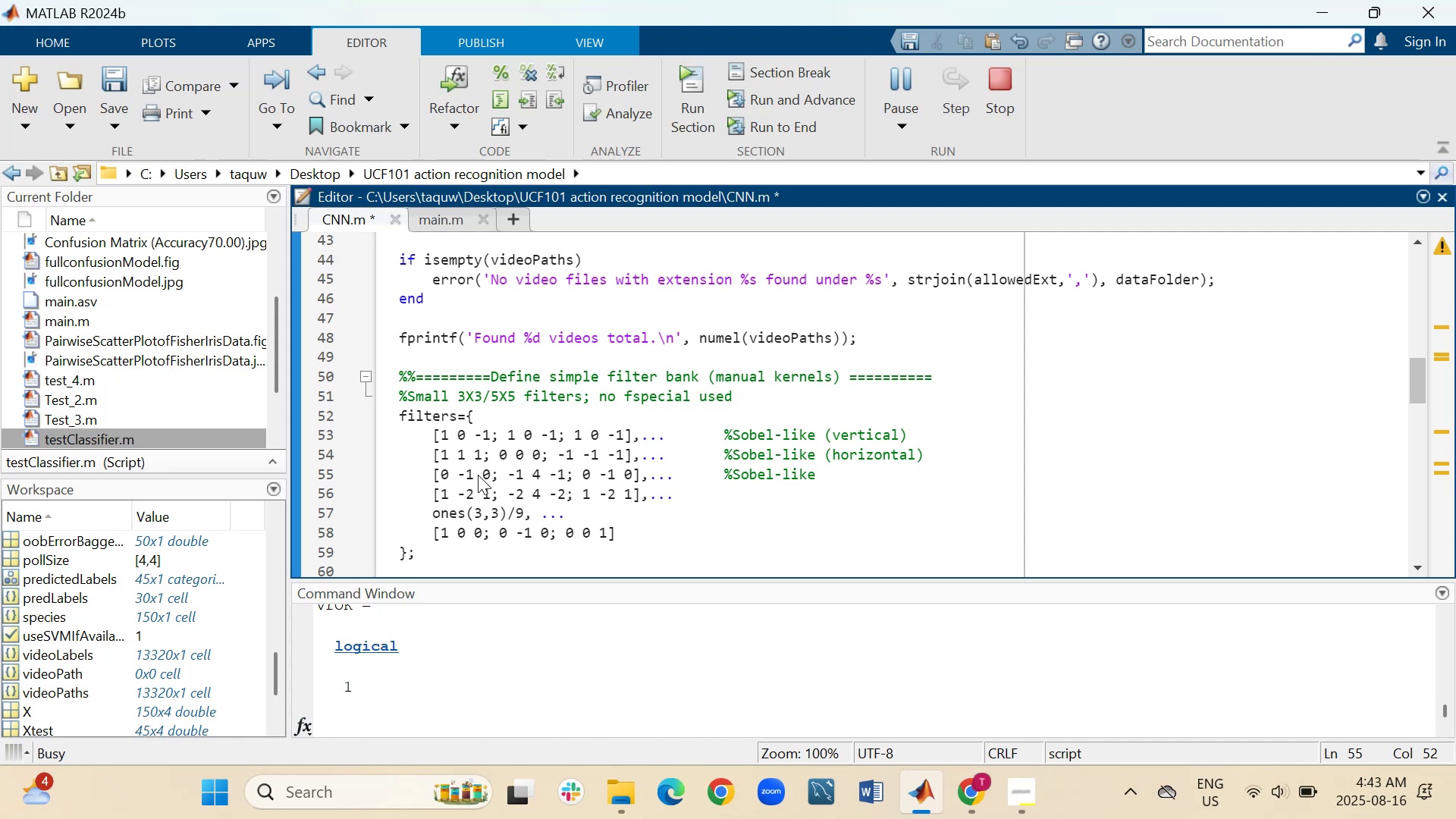 
type((v)
key(Backspace)
type(oblique)an)
 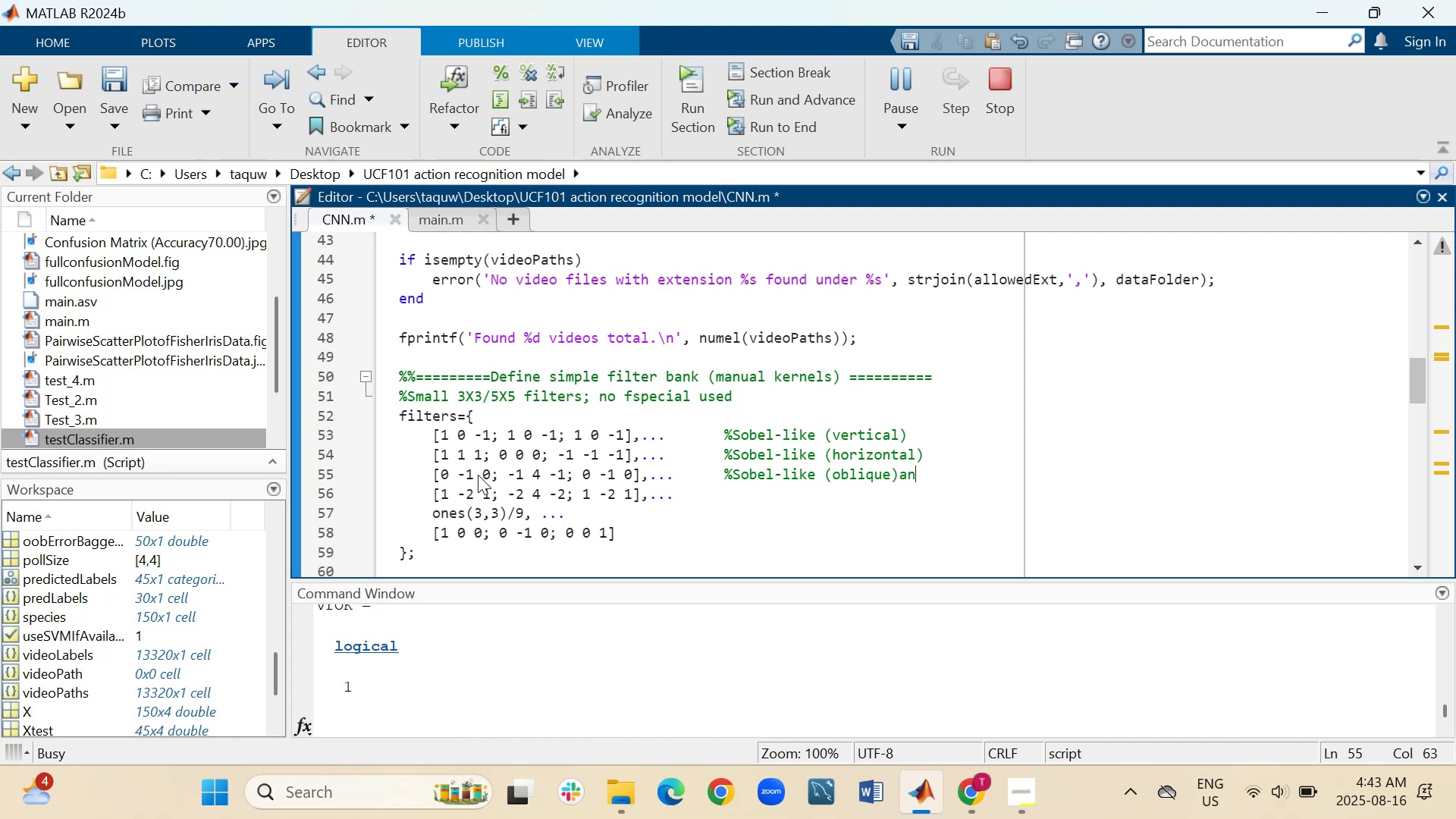 
wait(5.45)
 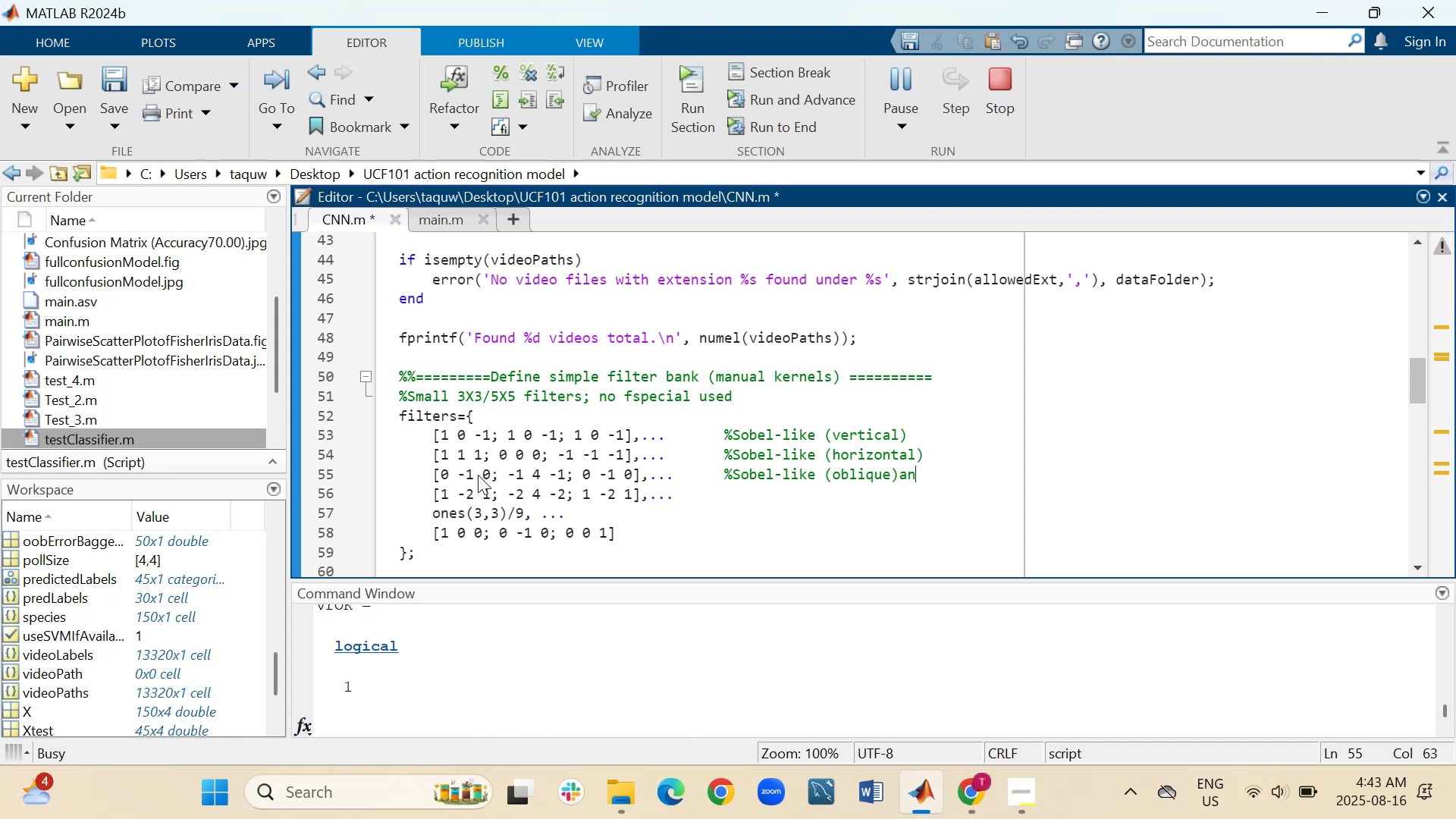 
key(Backspace)
key(Backspace)
key(Backspace)
key(Backspace)
key(Backspace)
key(Backspace)
key(Backspace)
key(Backspace)
key(Backspace)
key(Backspace)
type(asf)
key(Backspace)
key(Backspace)
key(Backspace)
 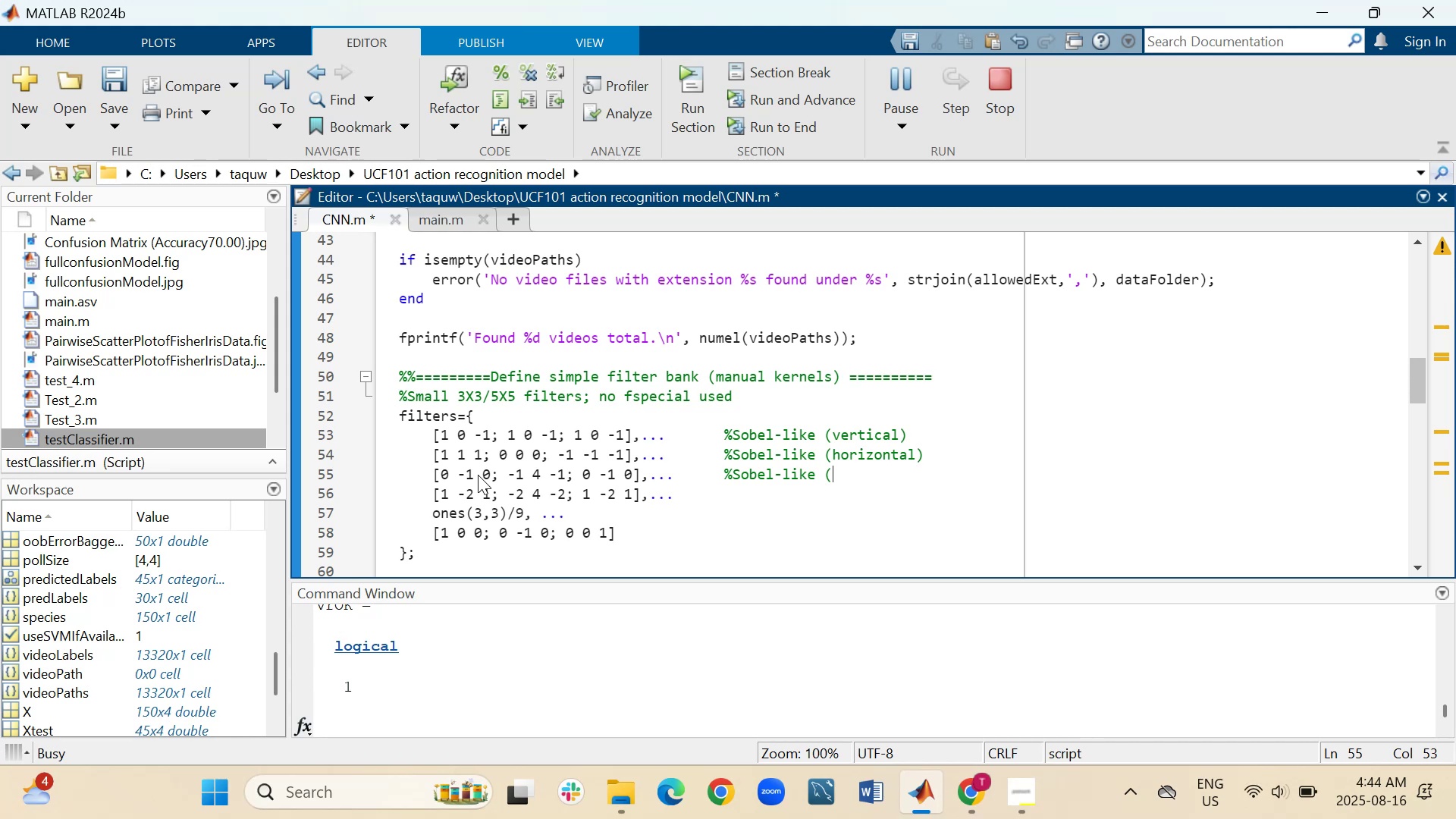 